 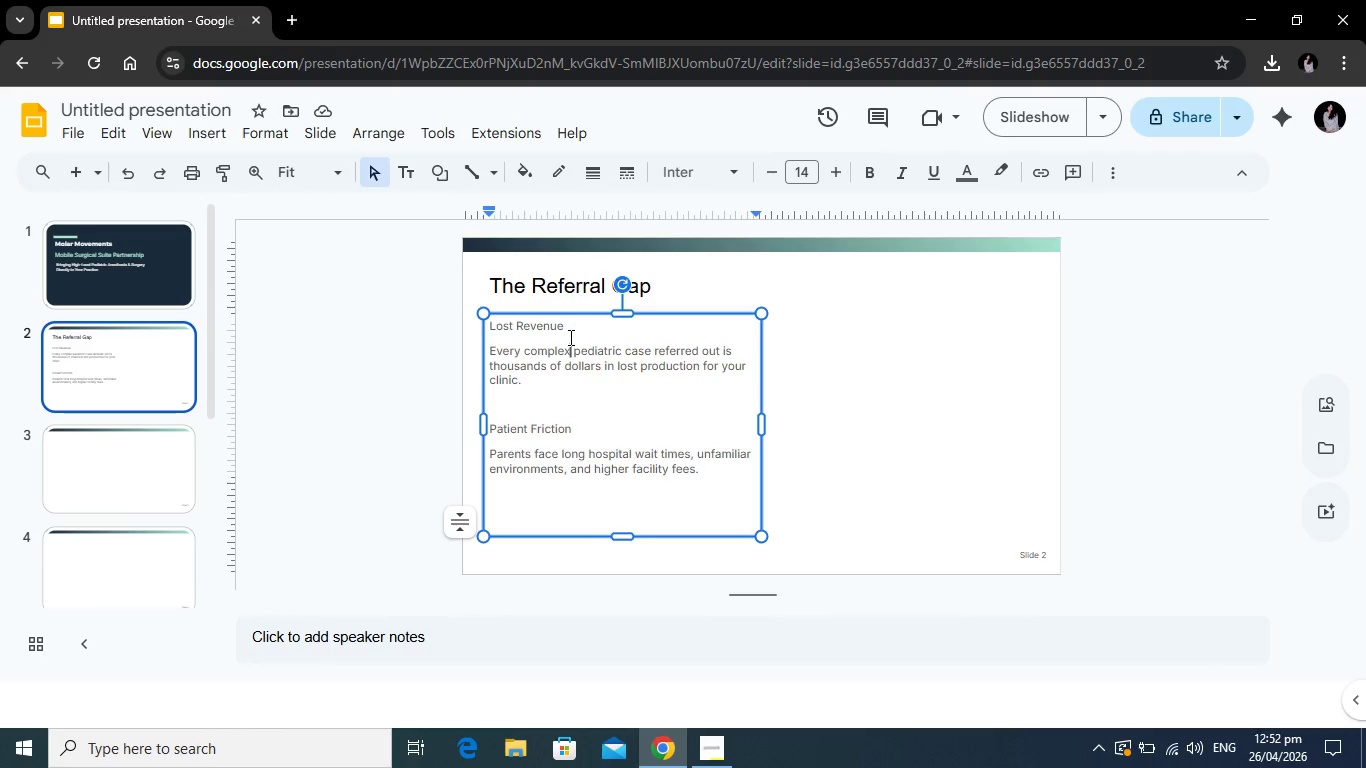 
left_click_drag(start_coordinate=[573, 331], to_coordinate=[433, 323])
 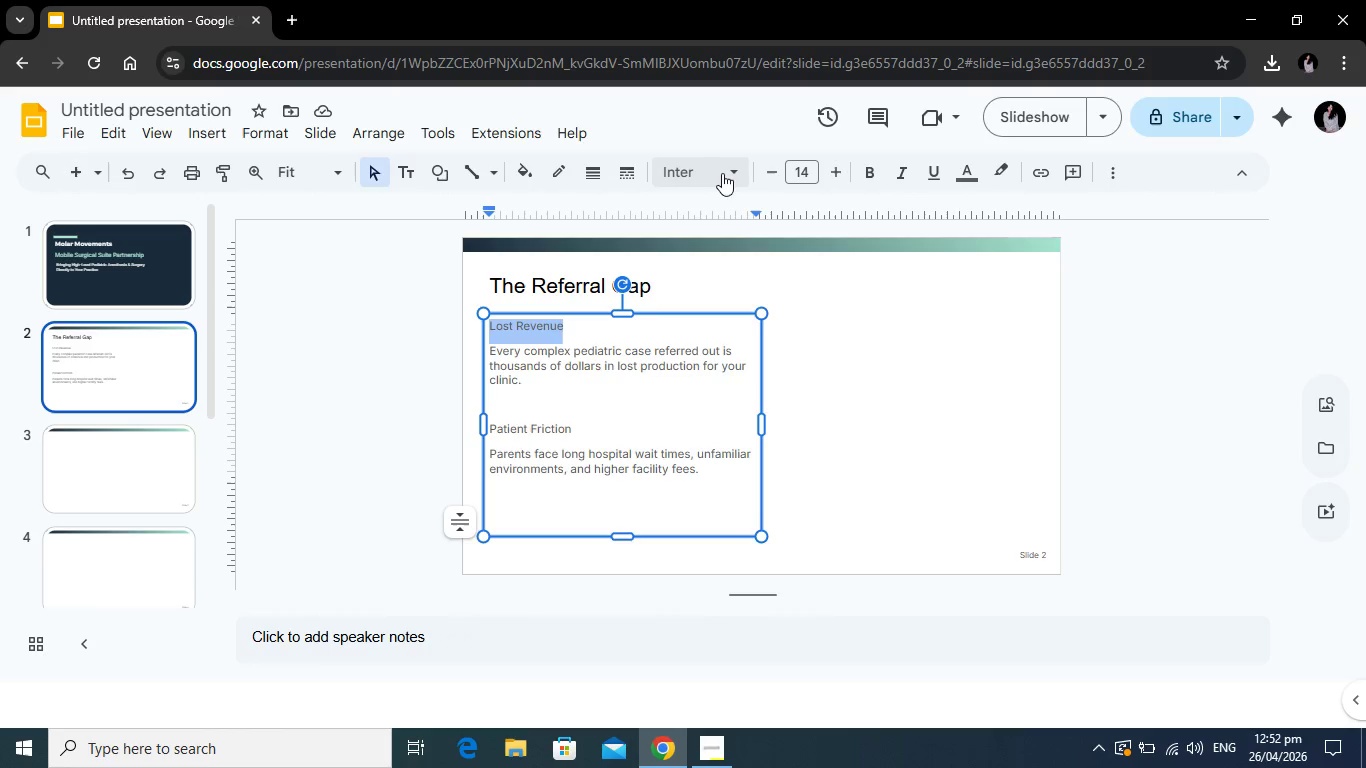 
left_click([722, 173])
 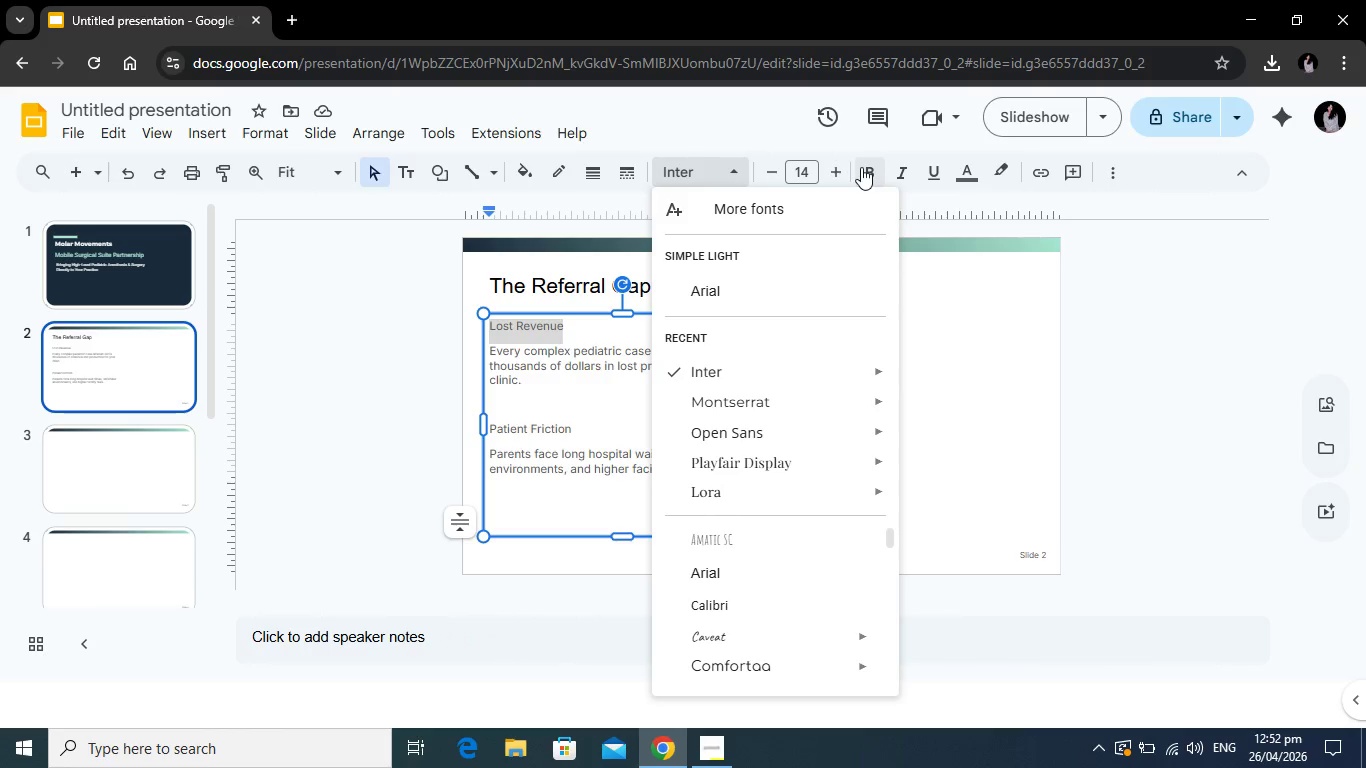 
left_click([861, 167])
 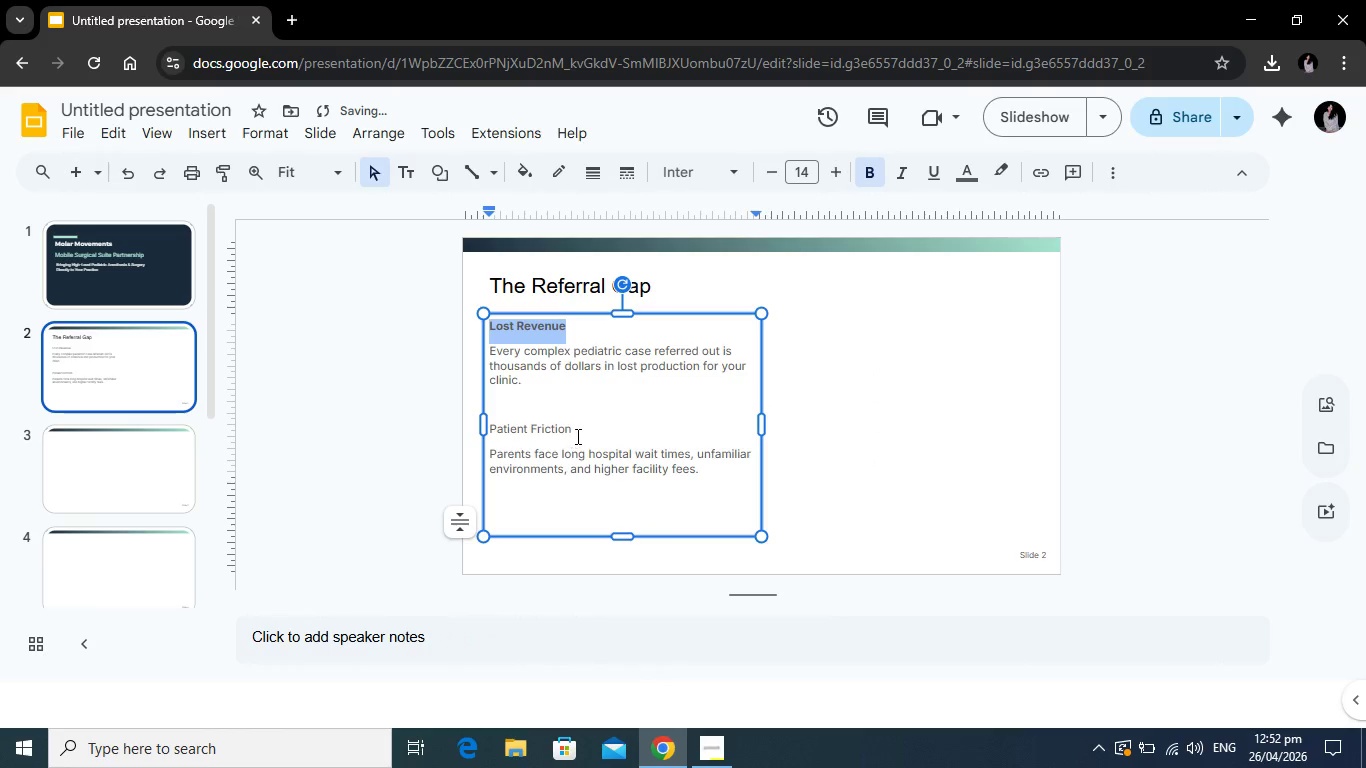 
left_click([577, 435])
 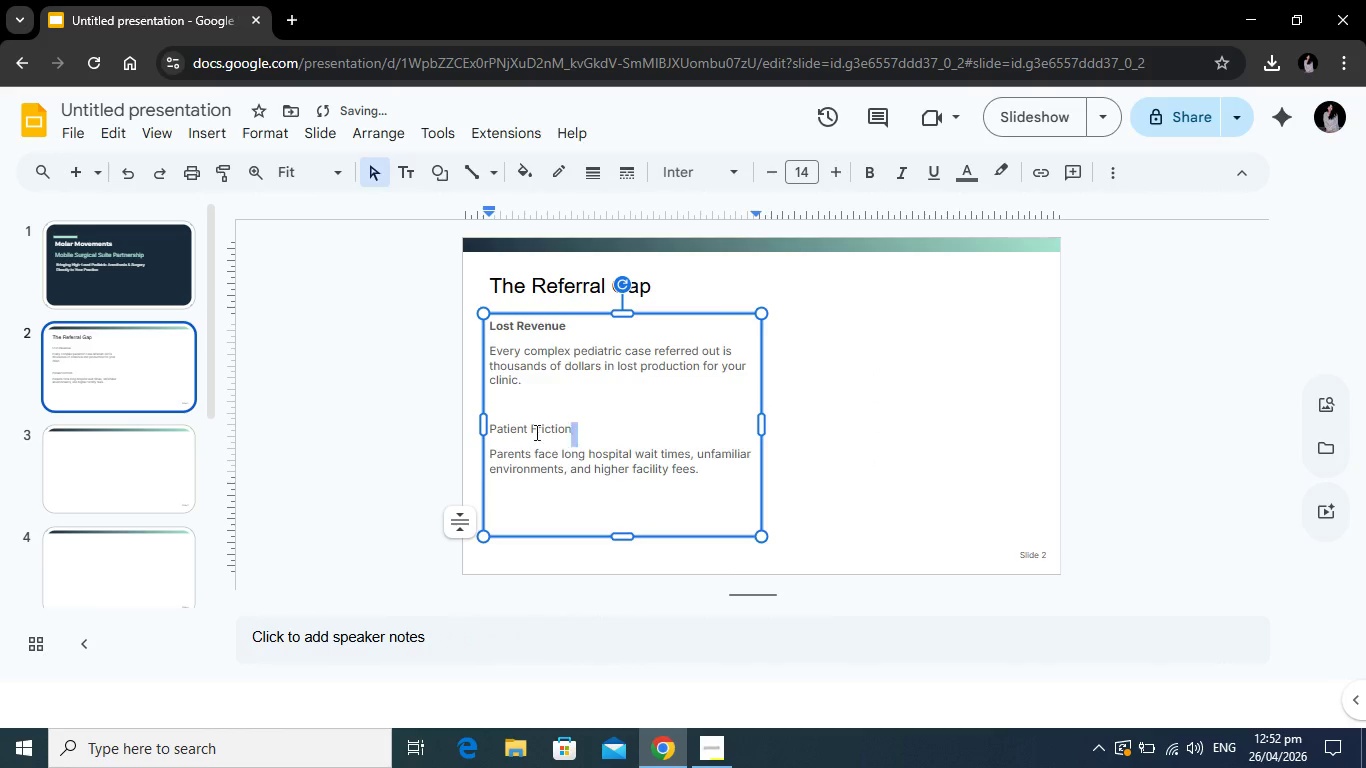 
left_click_drag(start_coordinate=[577, 435], to_coordinate=[462, 428])
 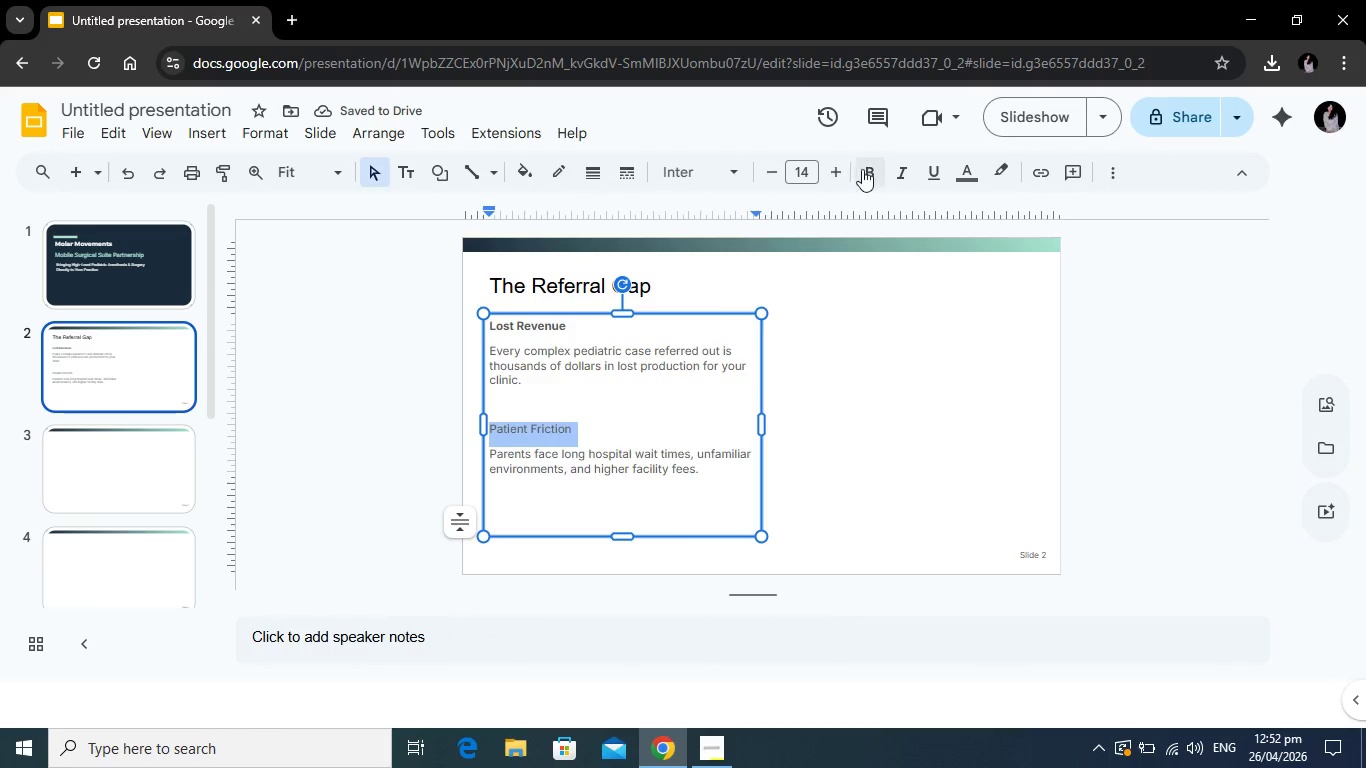 
left_click([866, 167])
 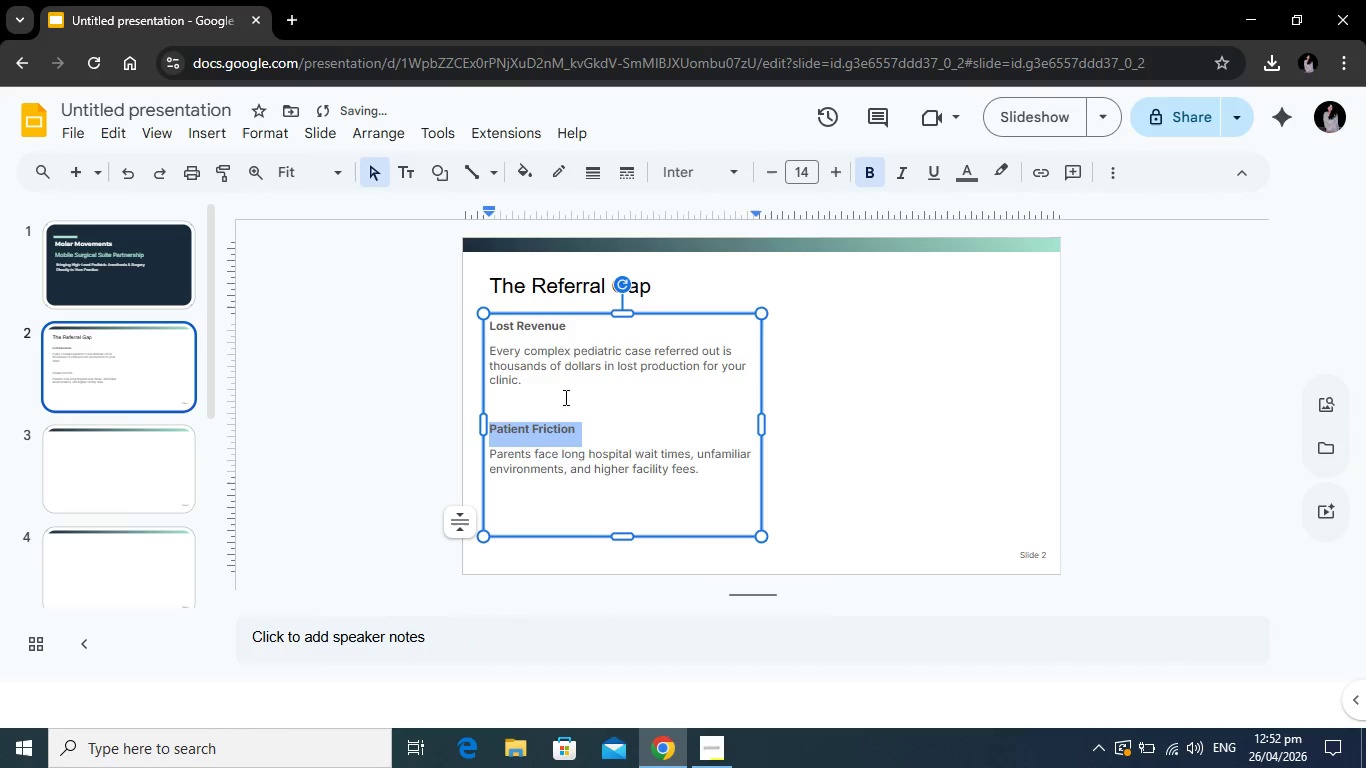 
left_click([571, 413])
 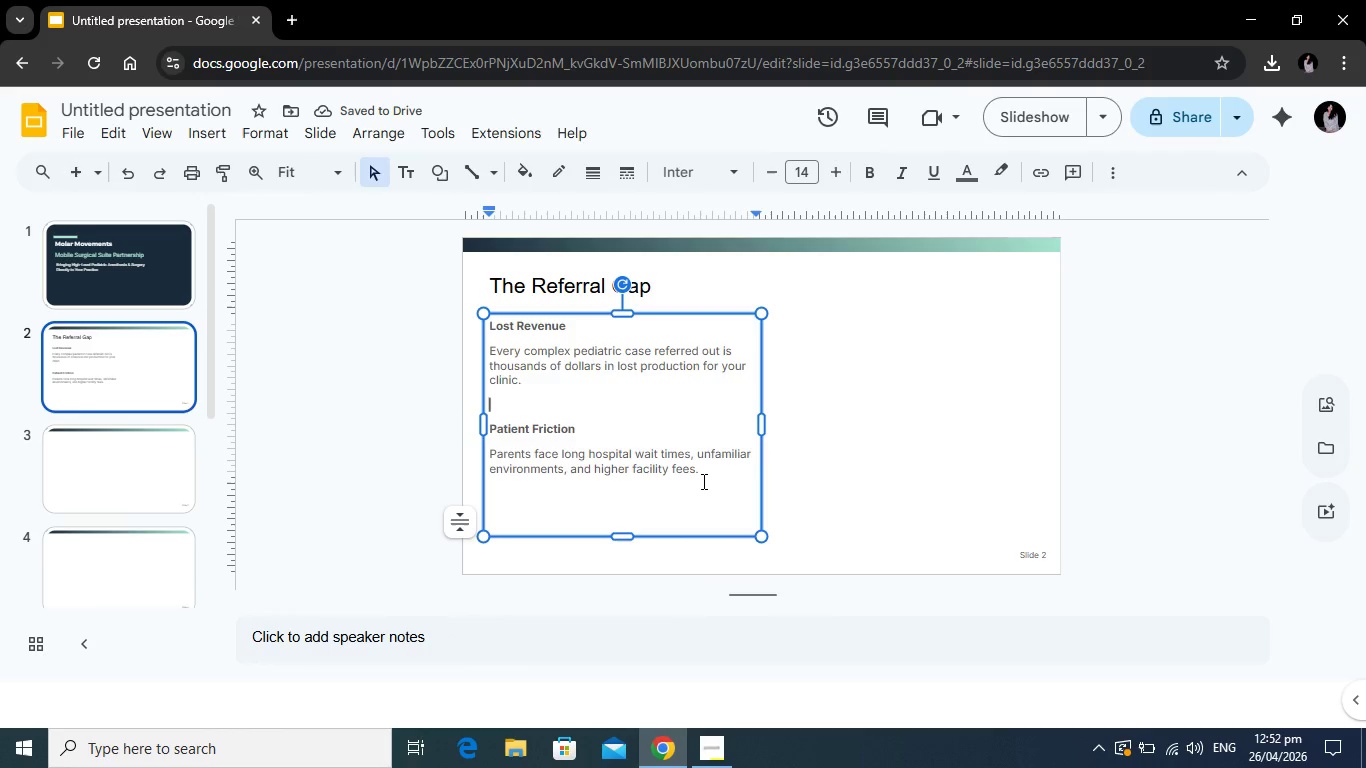 
left_click_drag(start_coordinate=[710, 477], to_coordinate=[469, 330])
 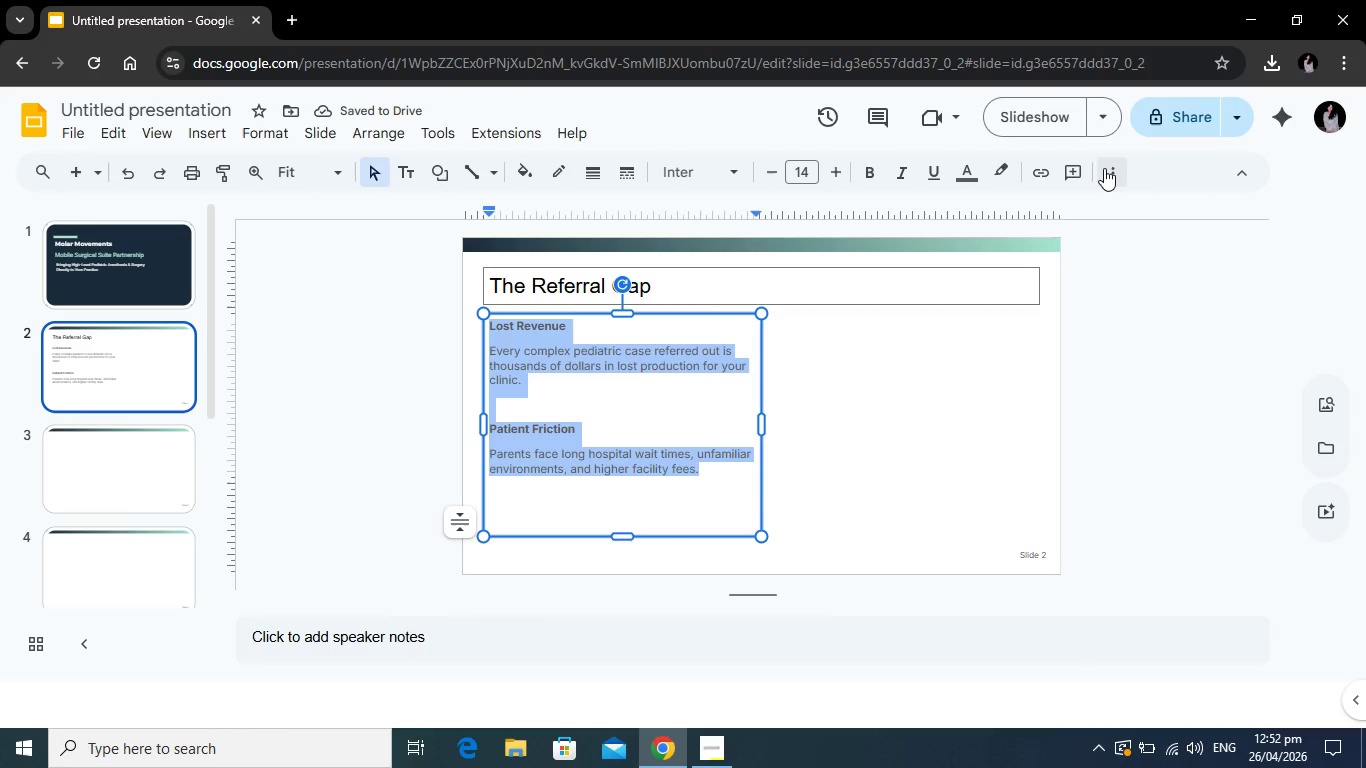 
left_click([1107, 170])
 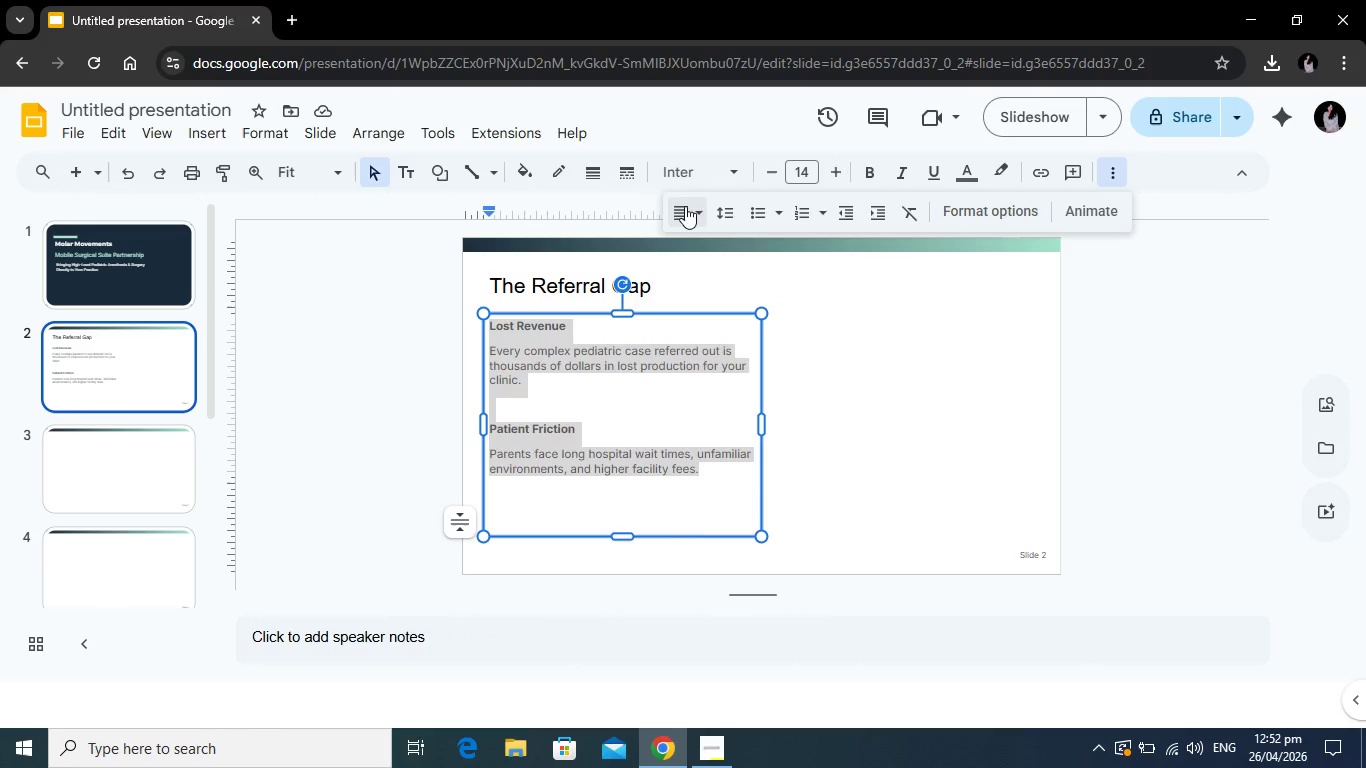 
left_click([689, 206])
 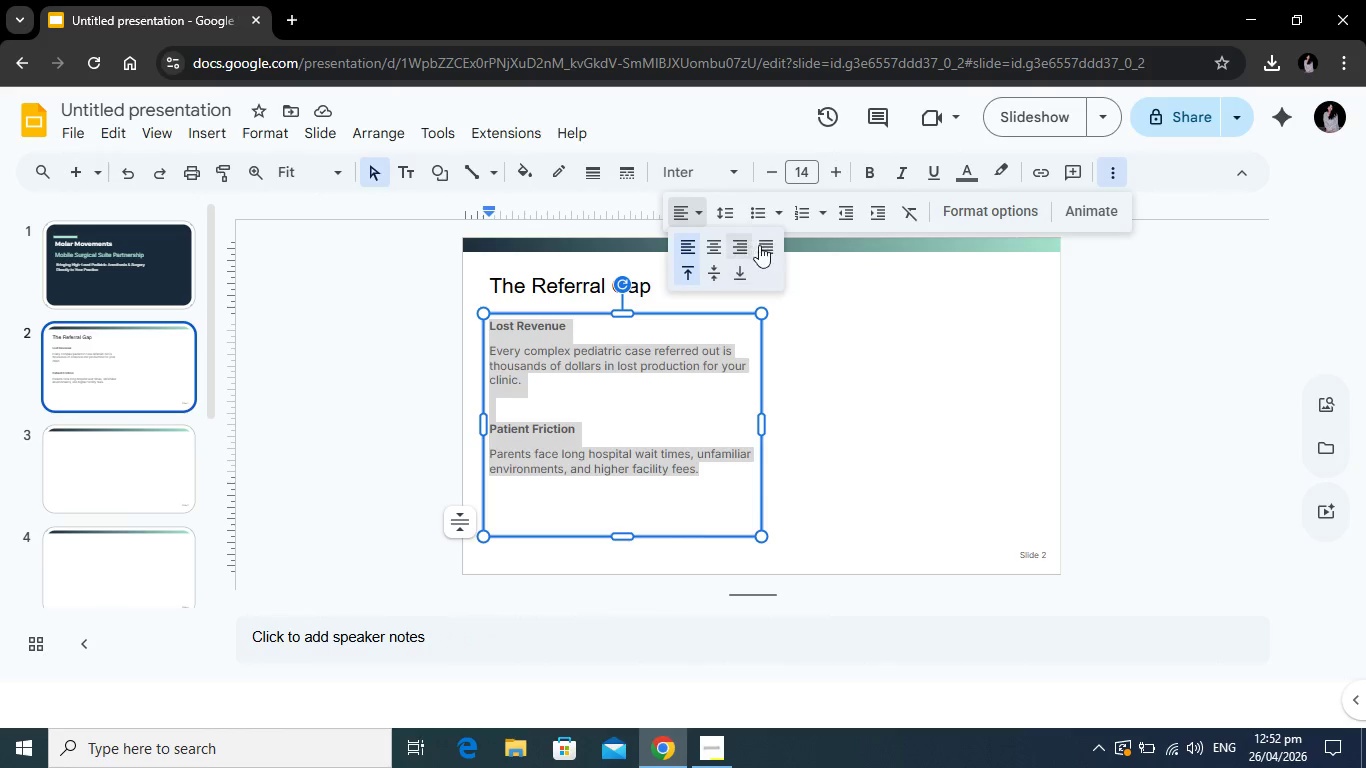 
left_click([762, 245])
 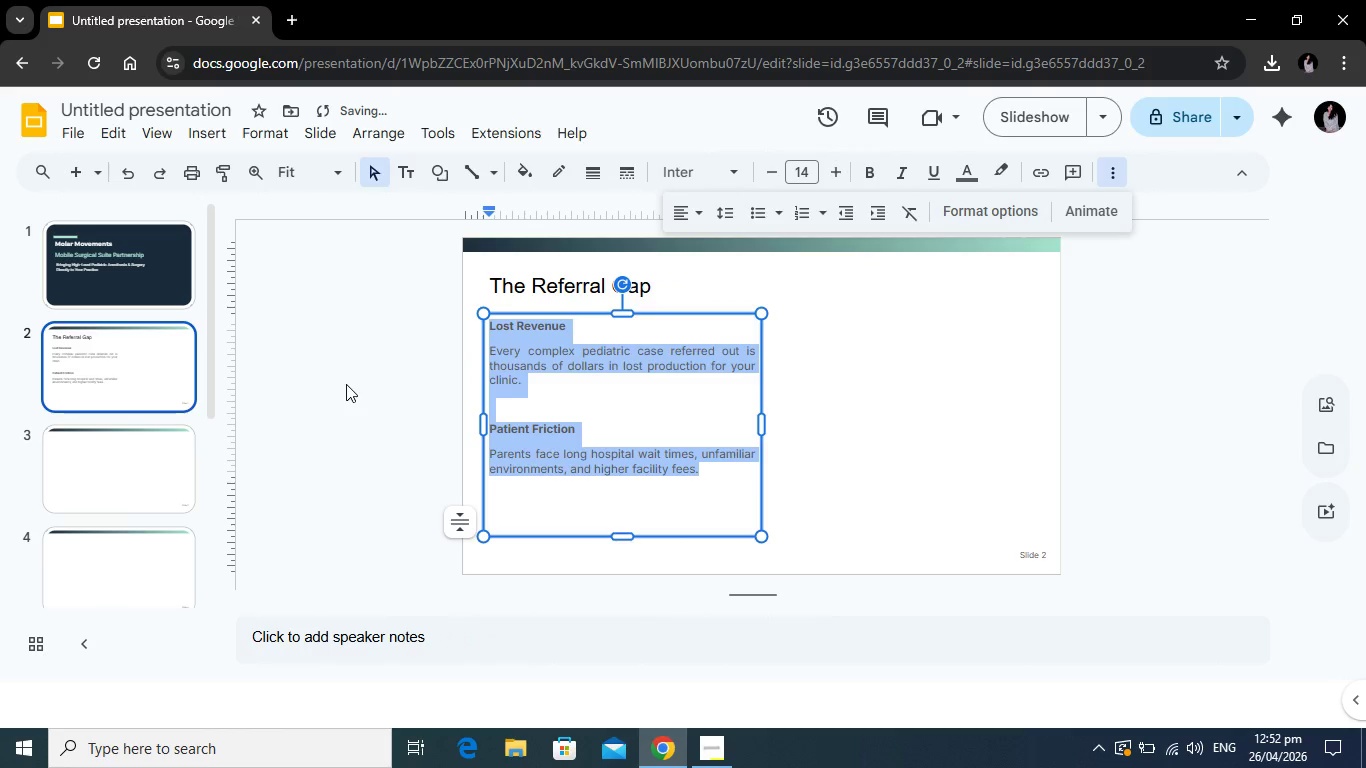 
left_click([346, 384])
 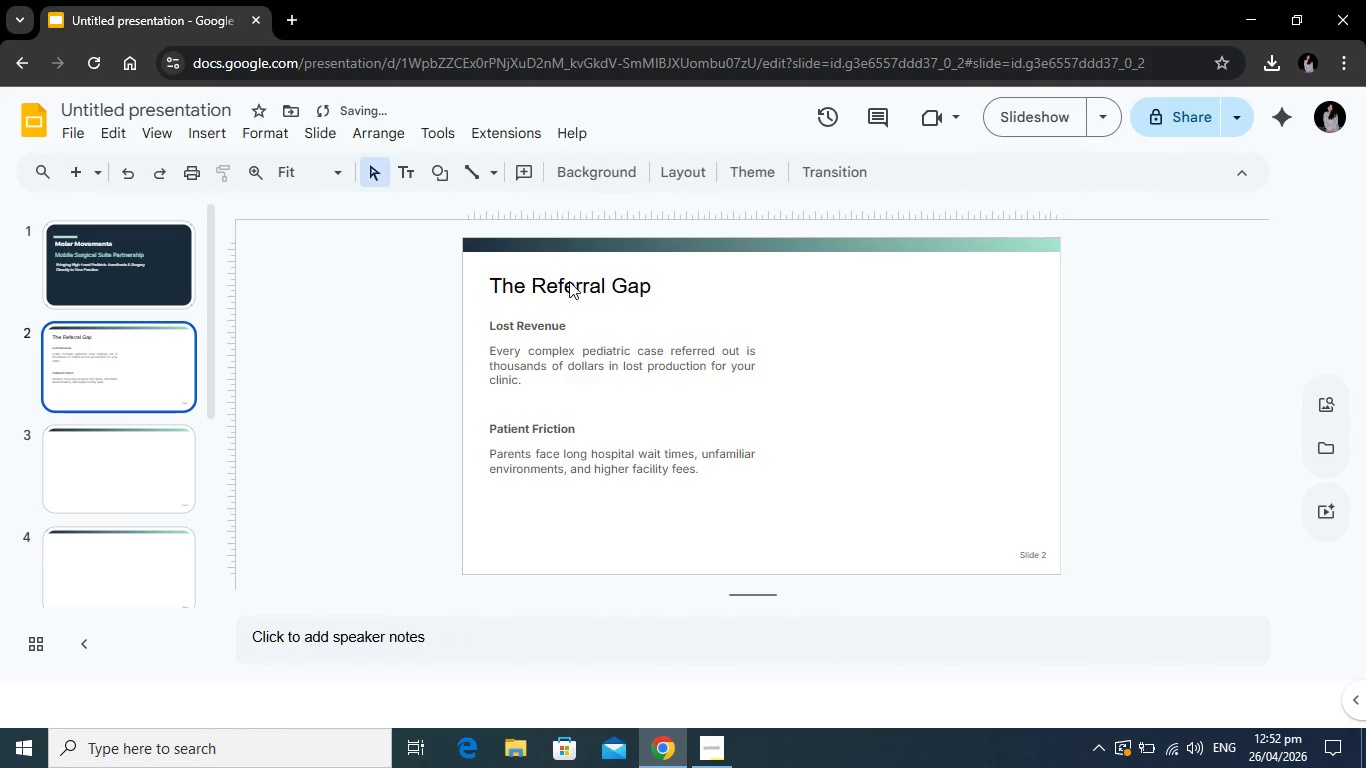 
left_click([569, 281])
 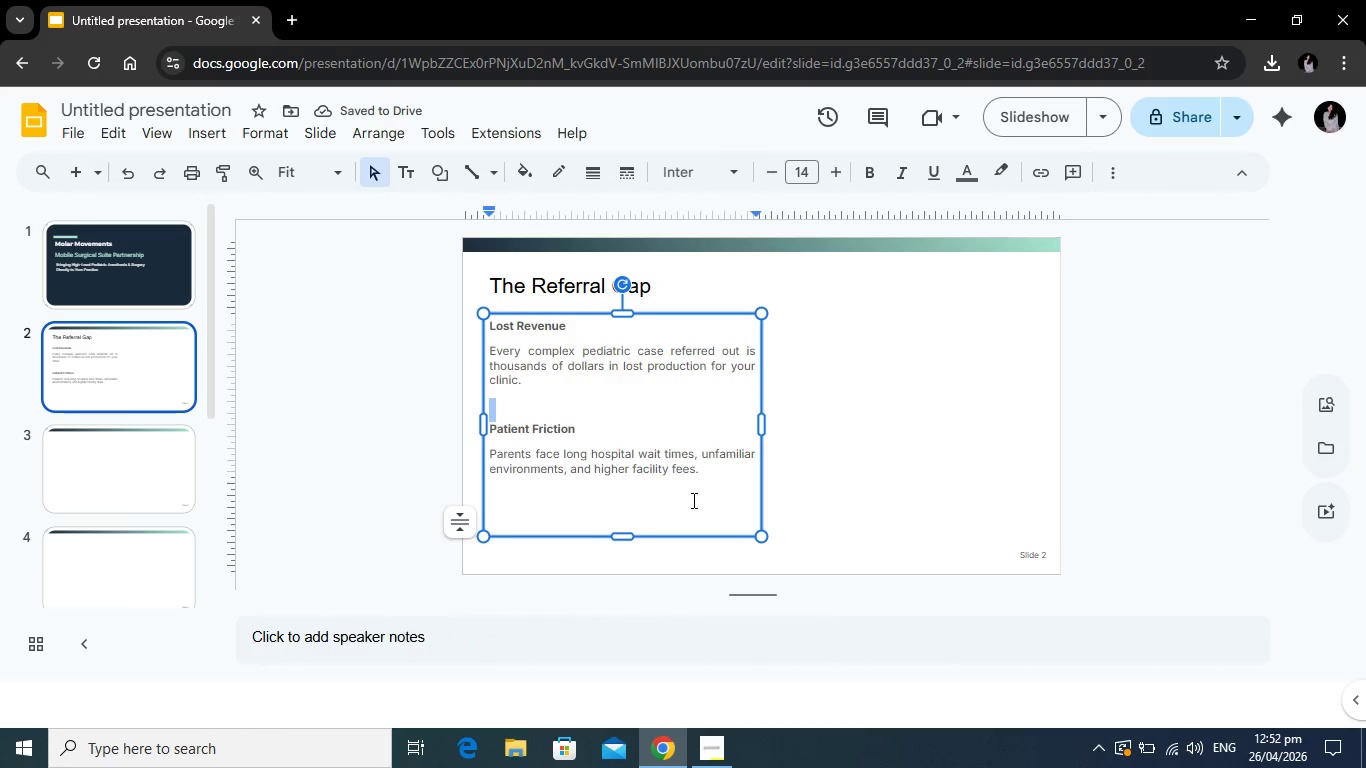 
left_click_drag(start_coordinate=[717, 485], to_coordinate=[487, 327])
 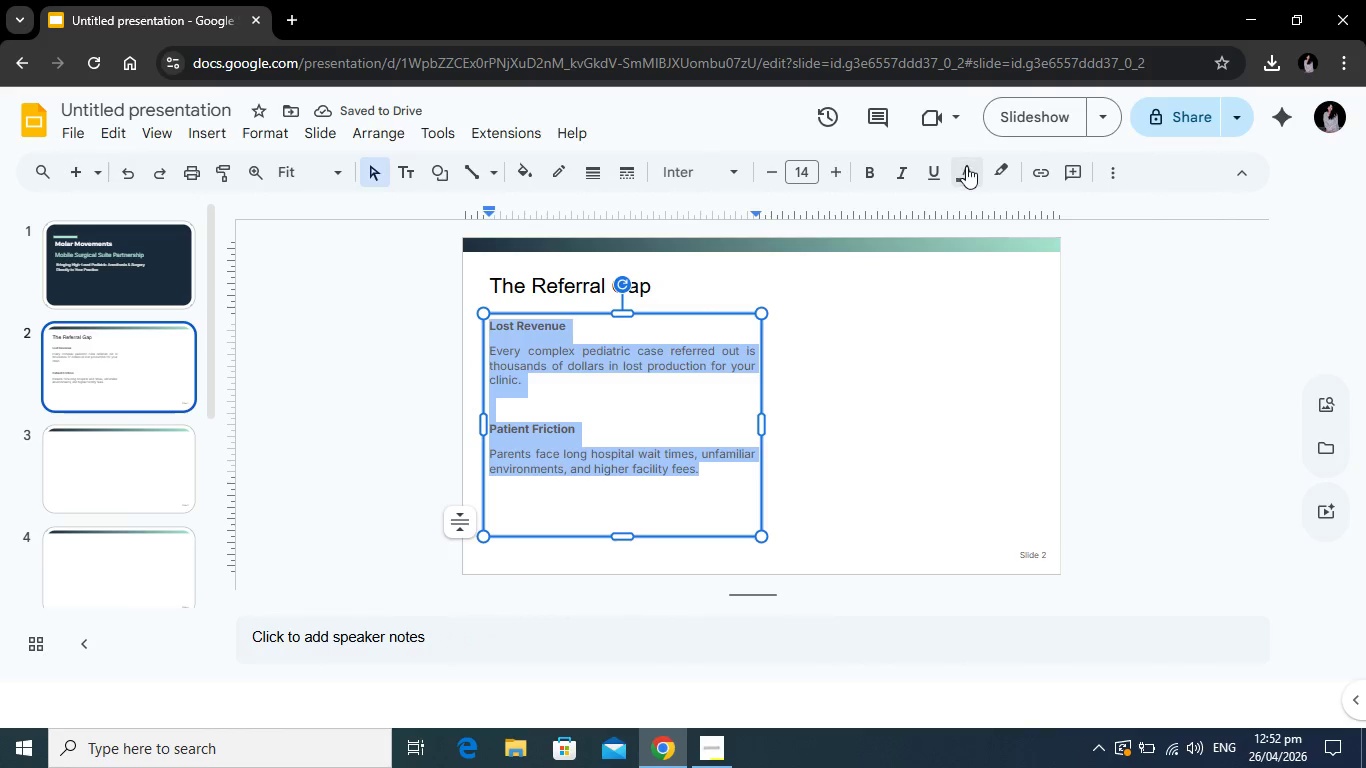 
left_click([966, 166])
 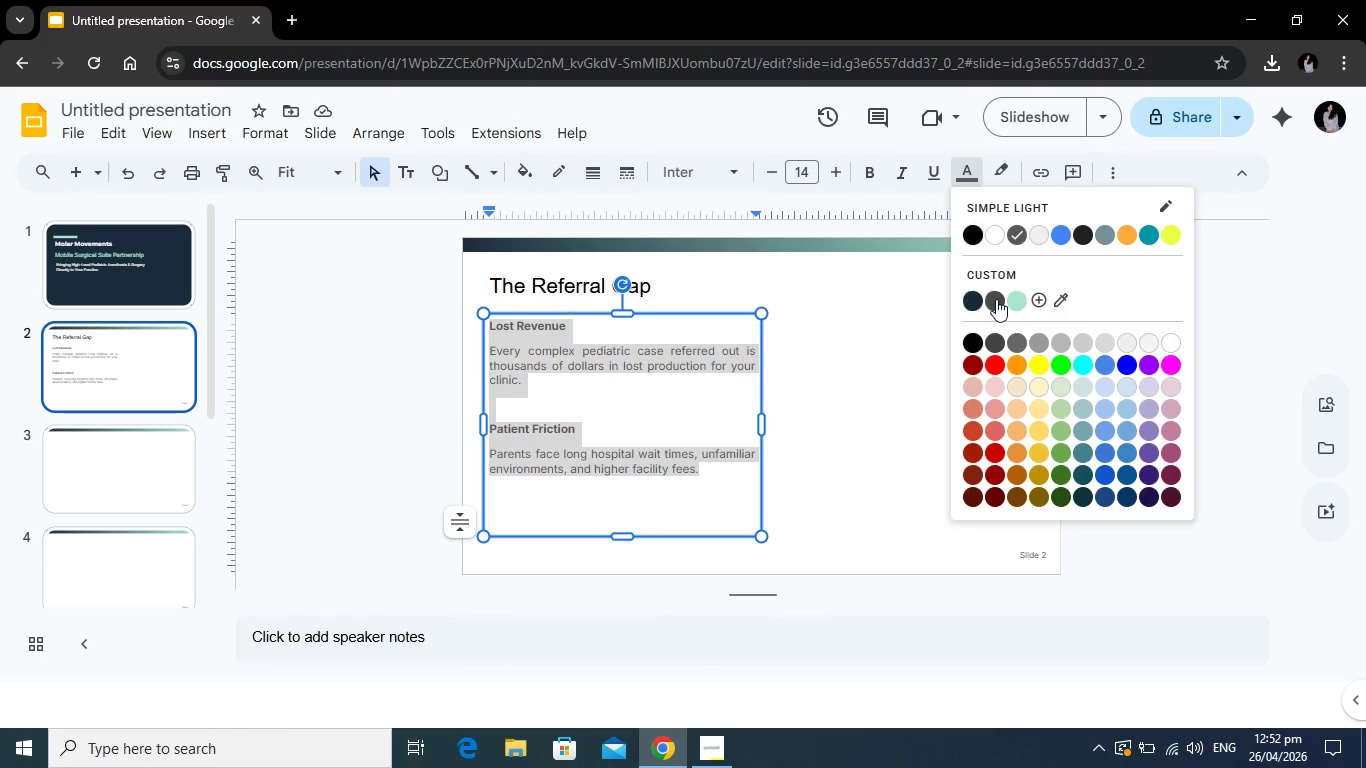 
left_click([997, 298])
 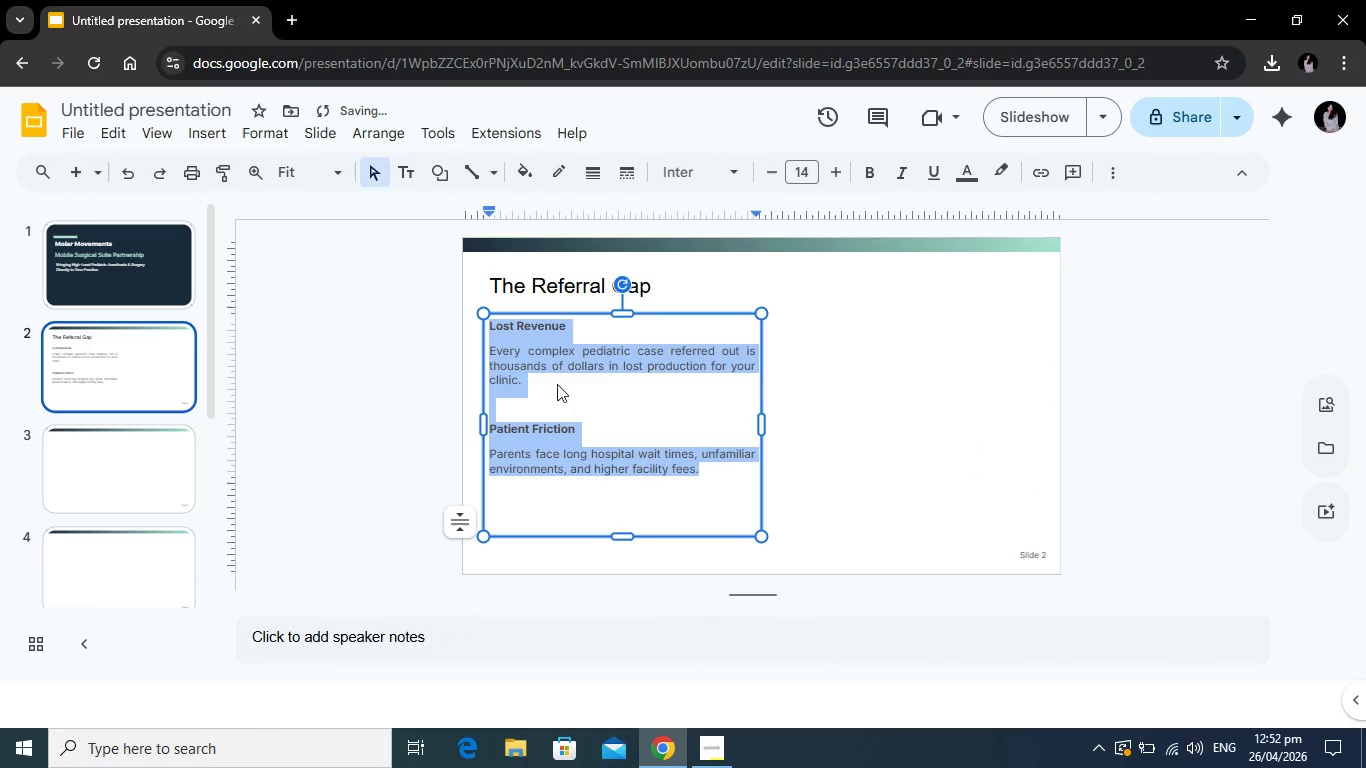 
left_click([574, 387])
 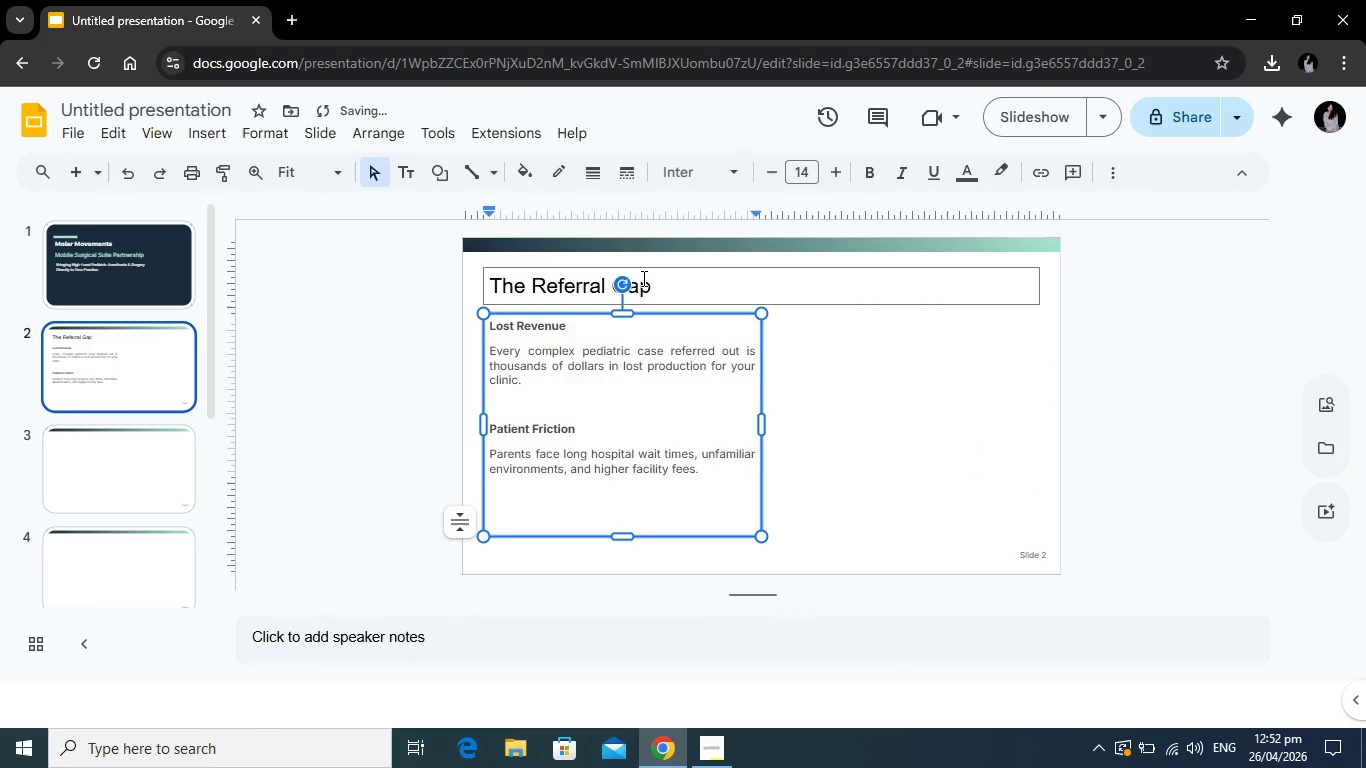 
left_click([642, 278])
 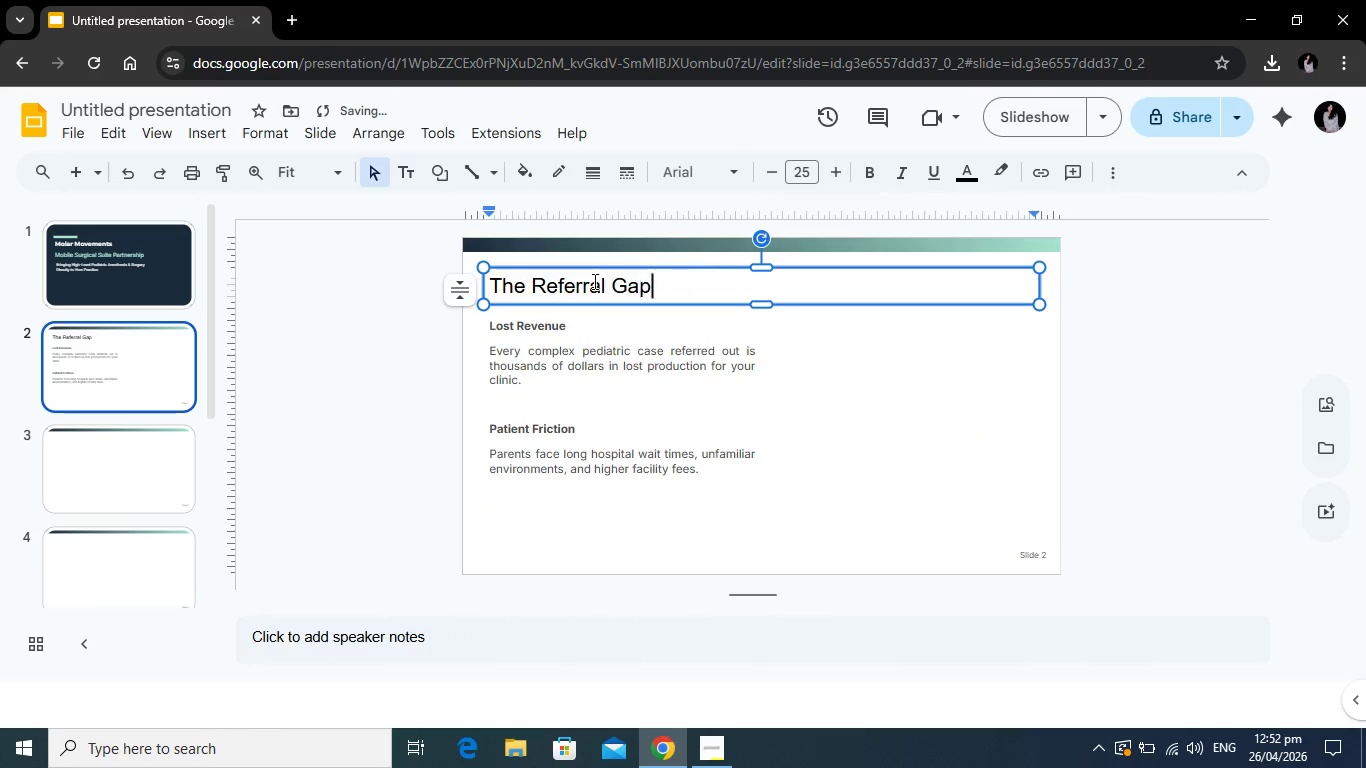 
left_click_drag(start_coordinate=[681, 285], to_coordinate=[485, 279])
 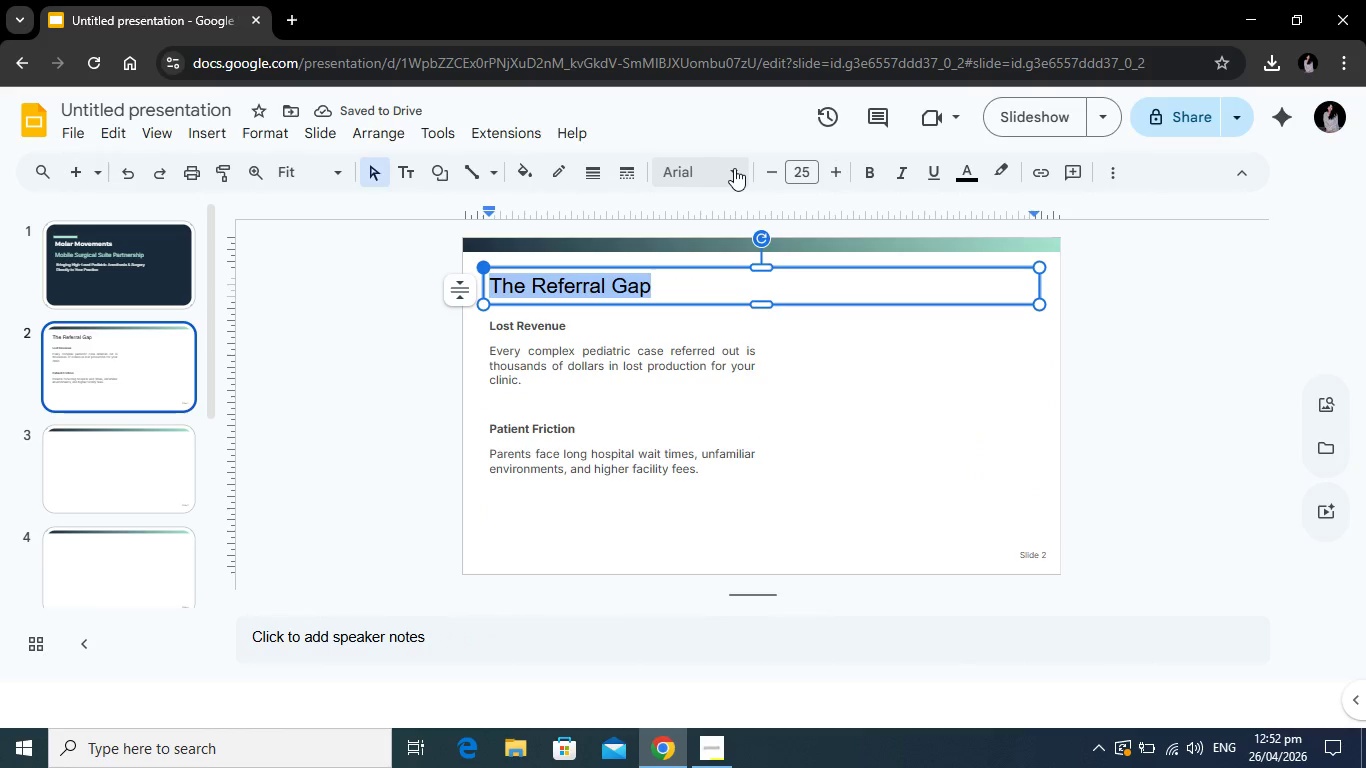 
left_click([733, 167])
 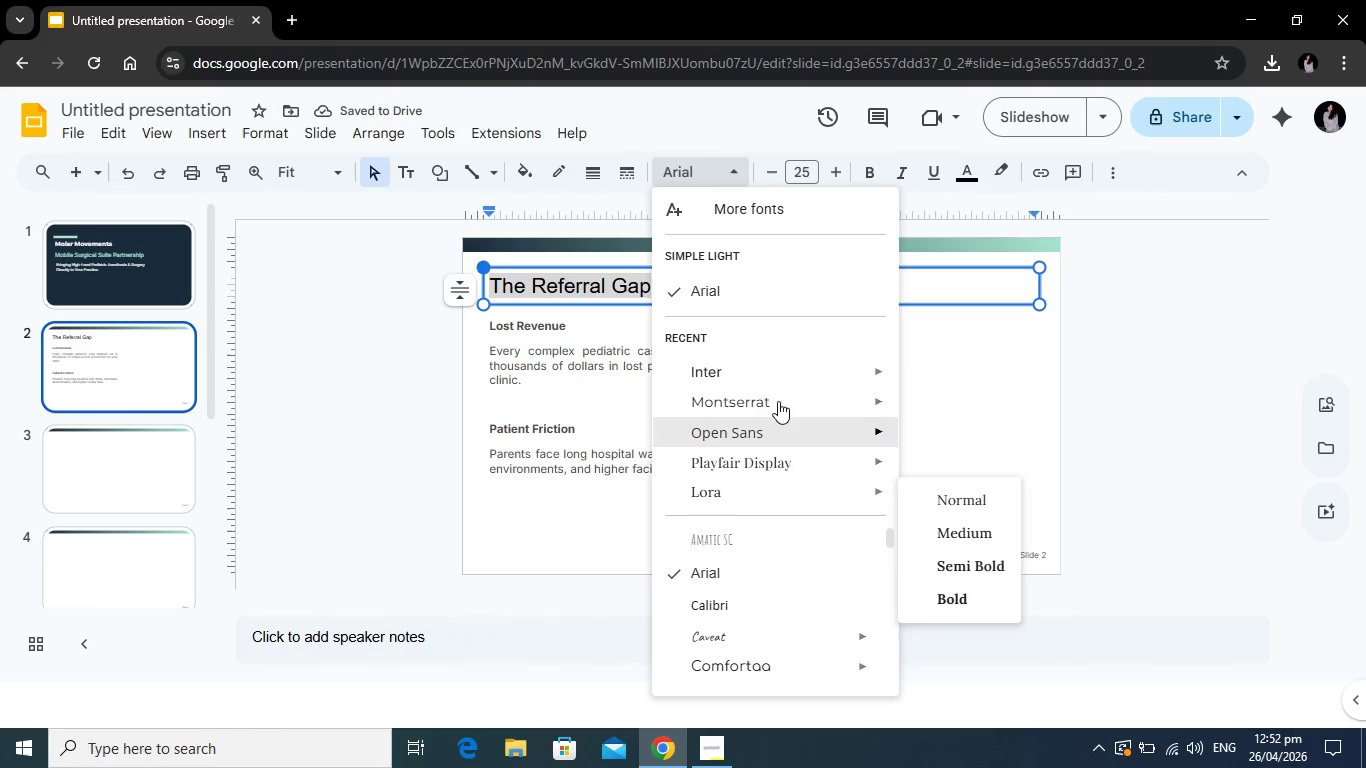 
left_click([779, 399])
 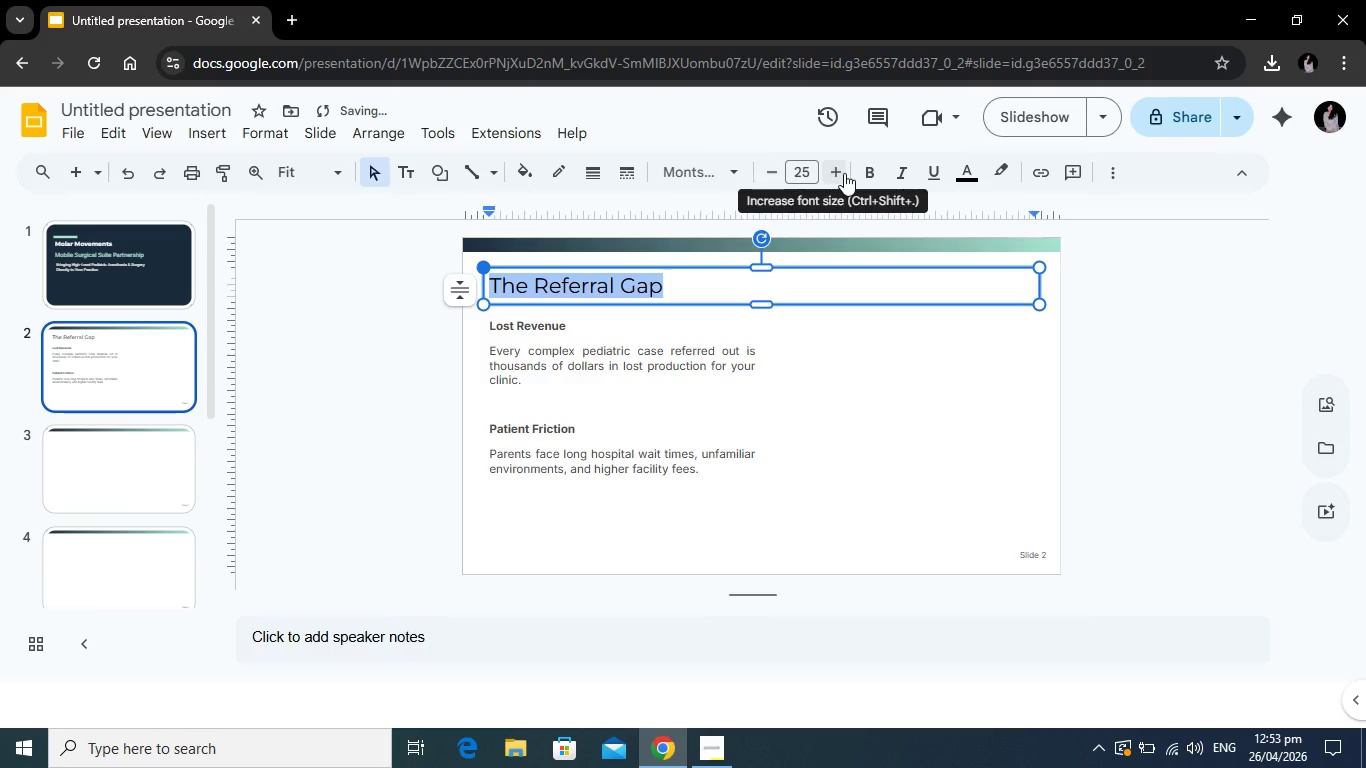 
left_click([842, 173])
 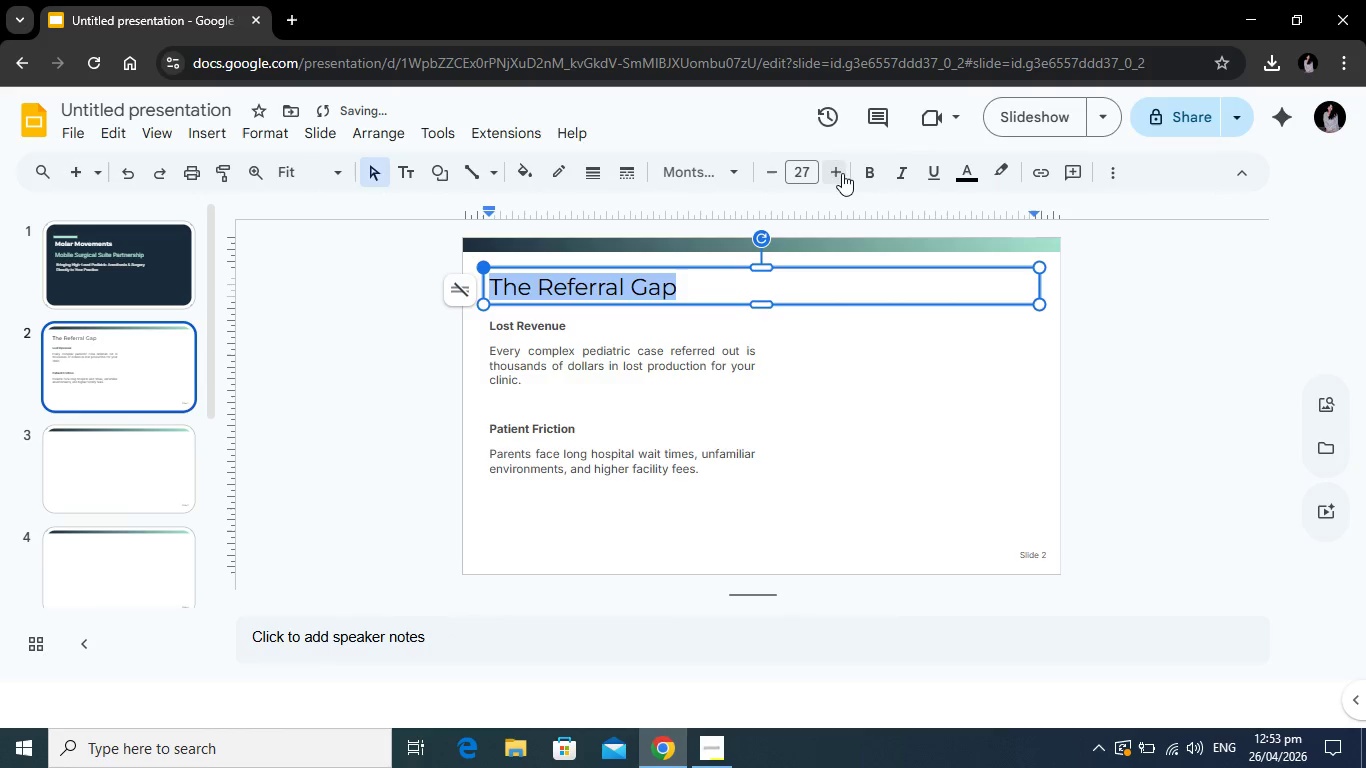 
double_click([842, 173])
 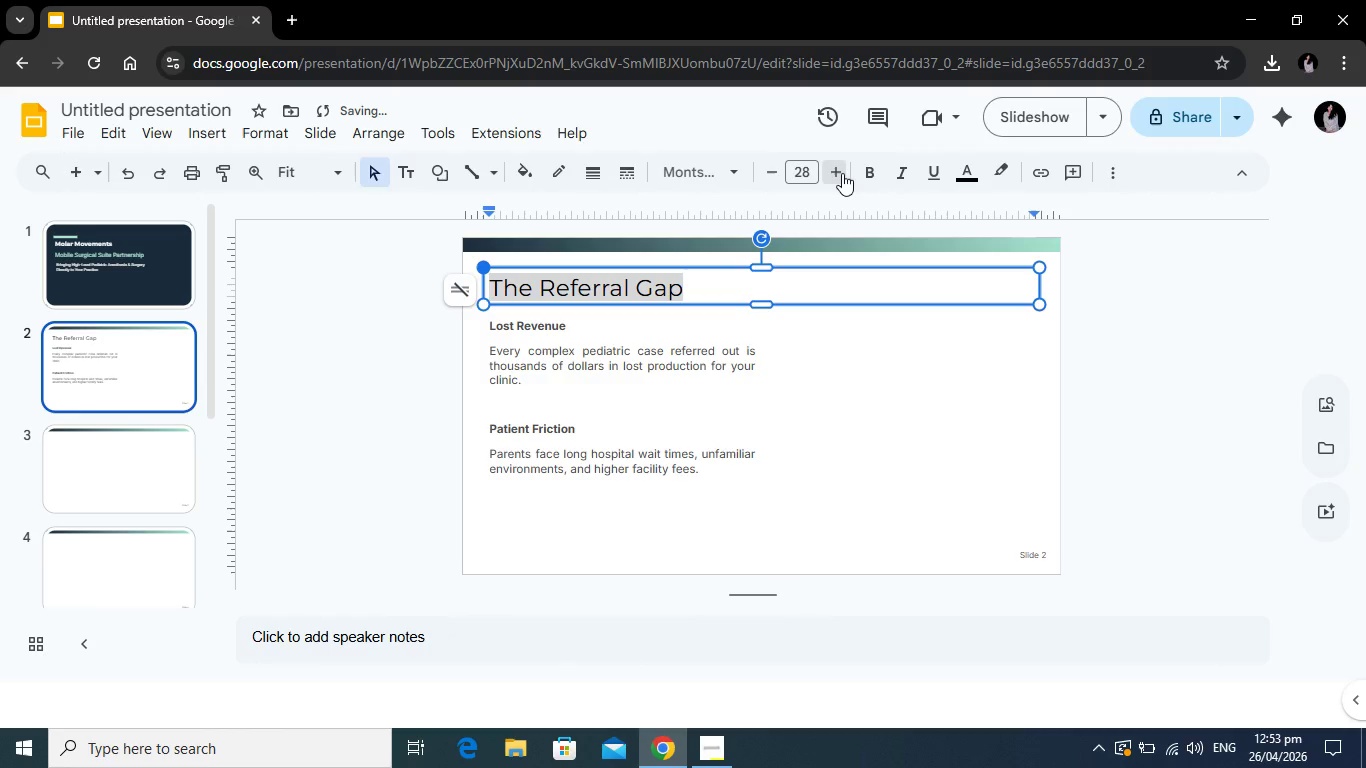 
left_click([842, 173])
 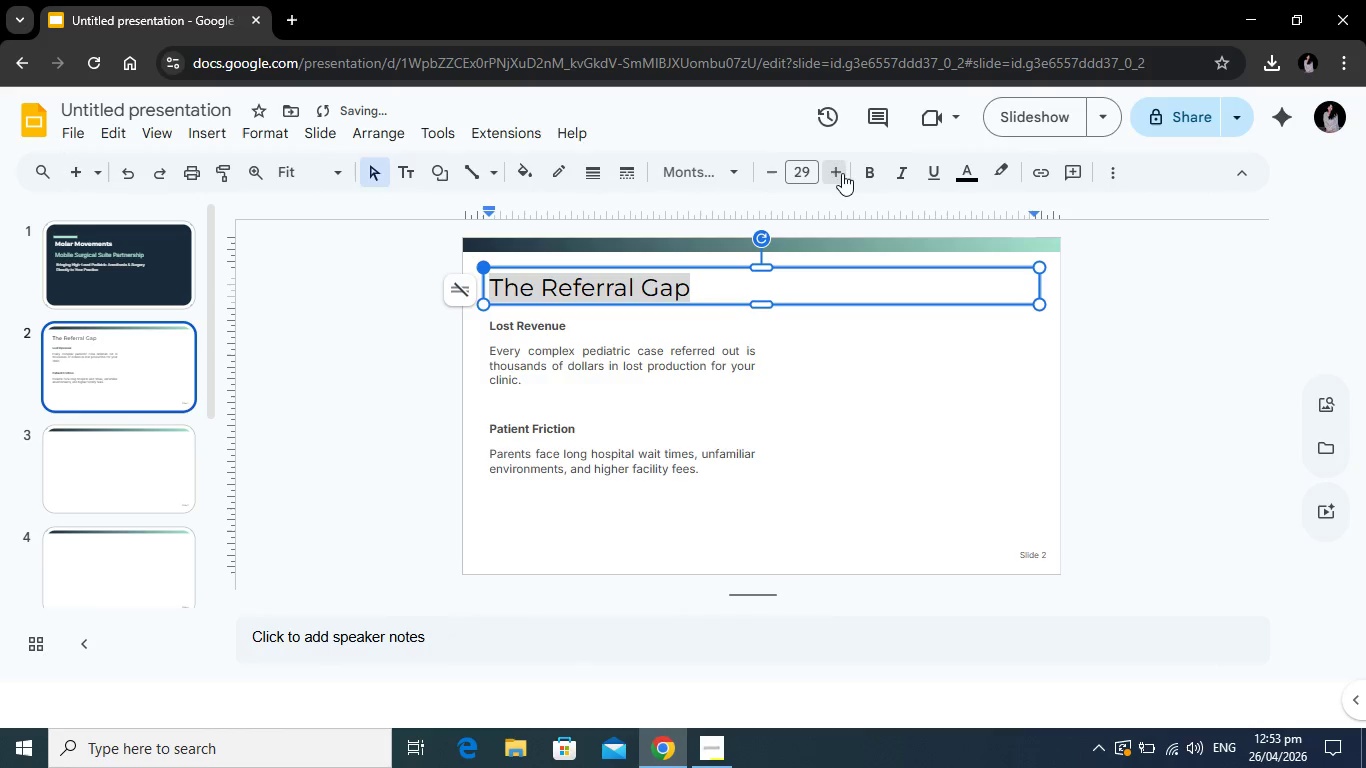 
left_click([842, 173])
 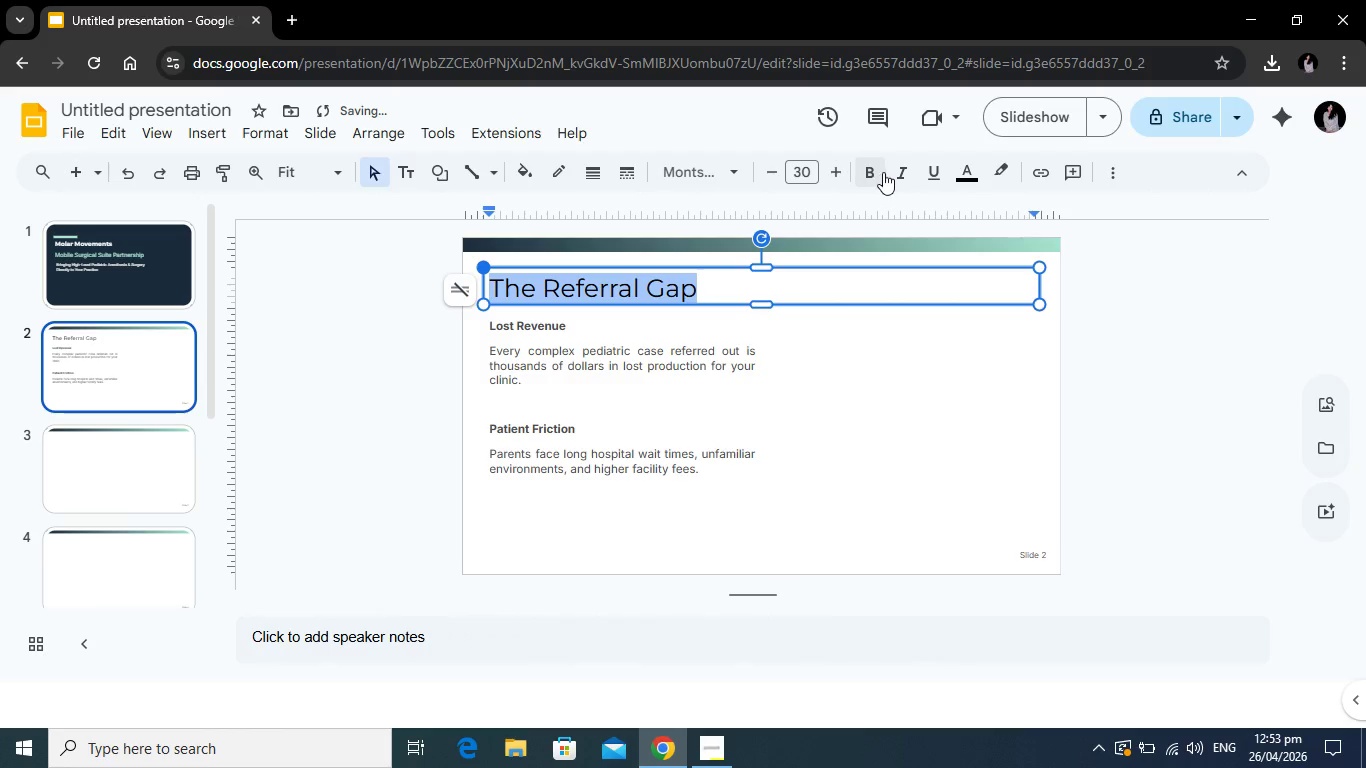 
left_click([880, 172])
 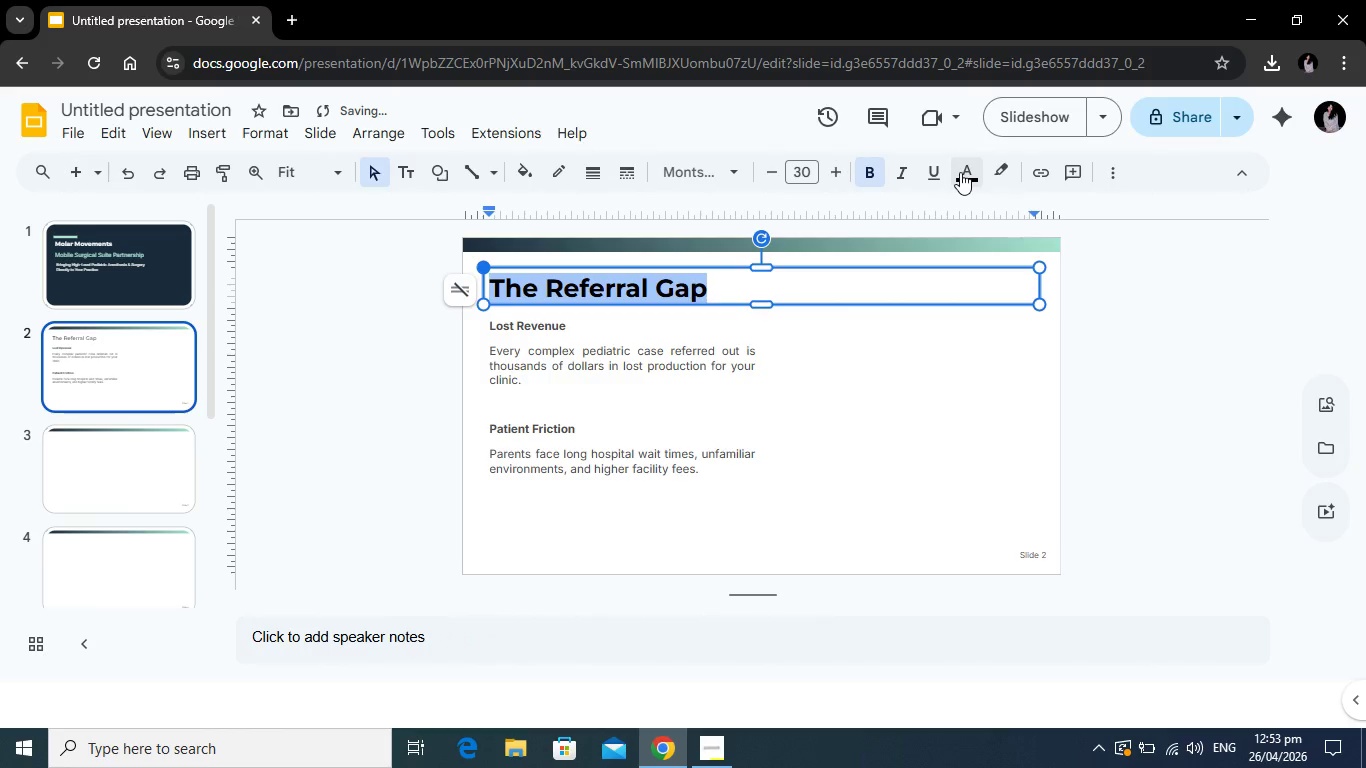 
left_click([960, 172])
 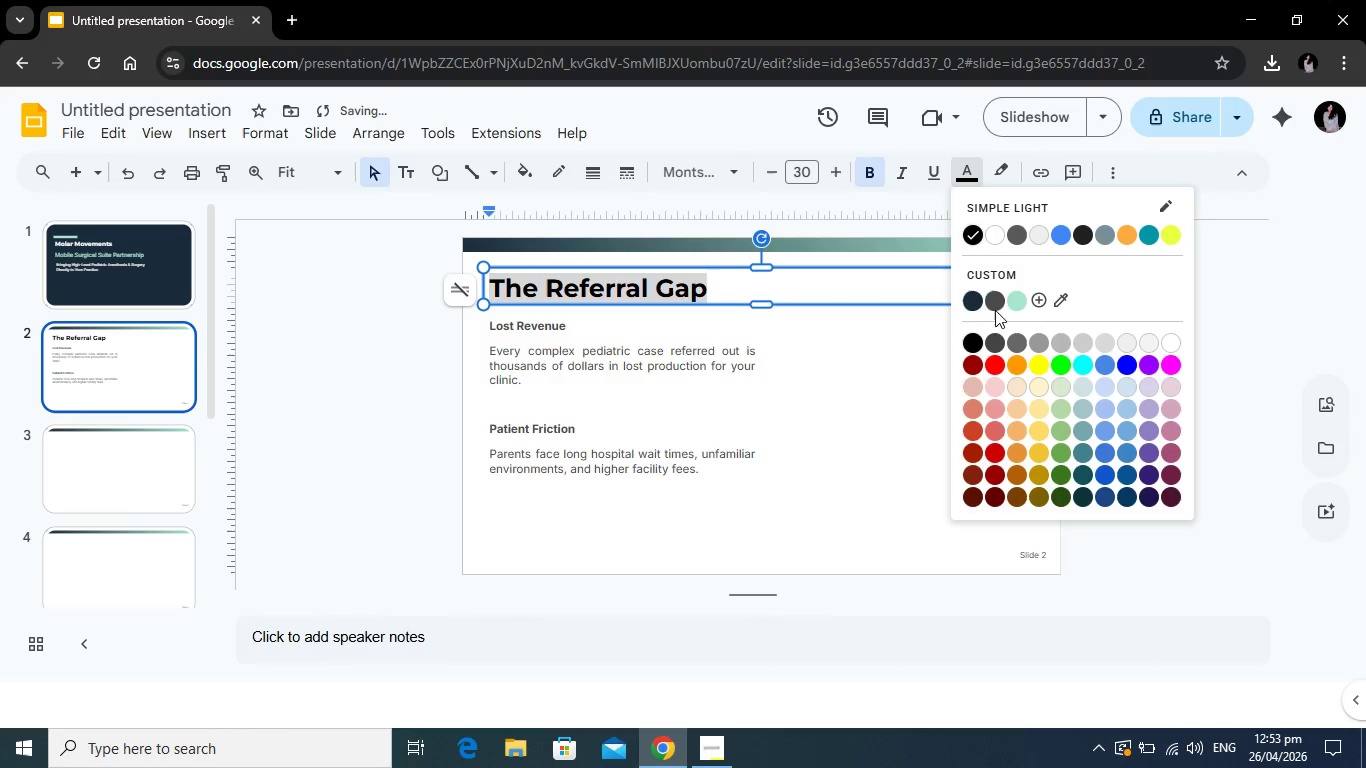 
left_click([995, 303])
 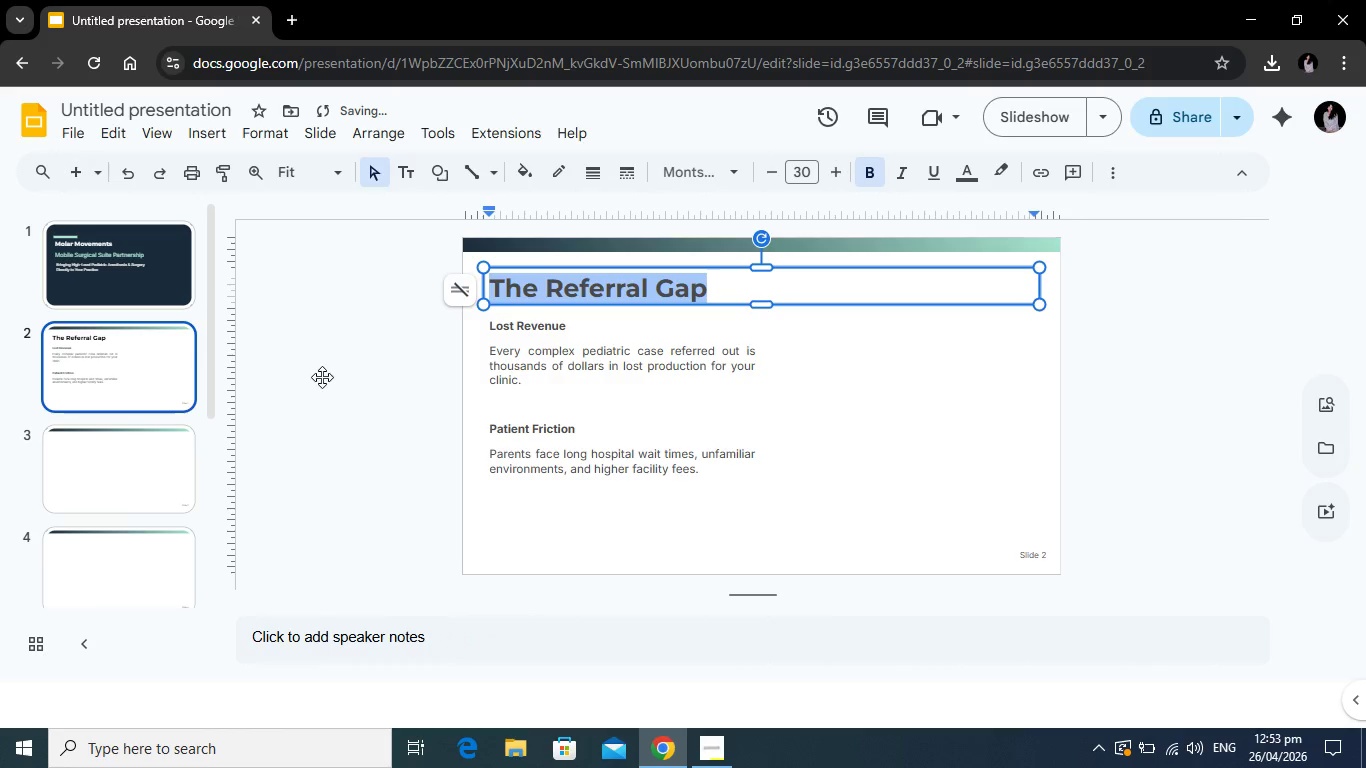 
left_click([322, 377])
 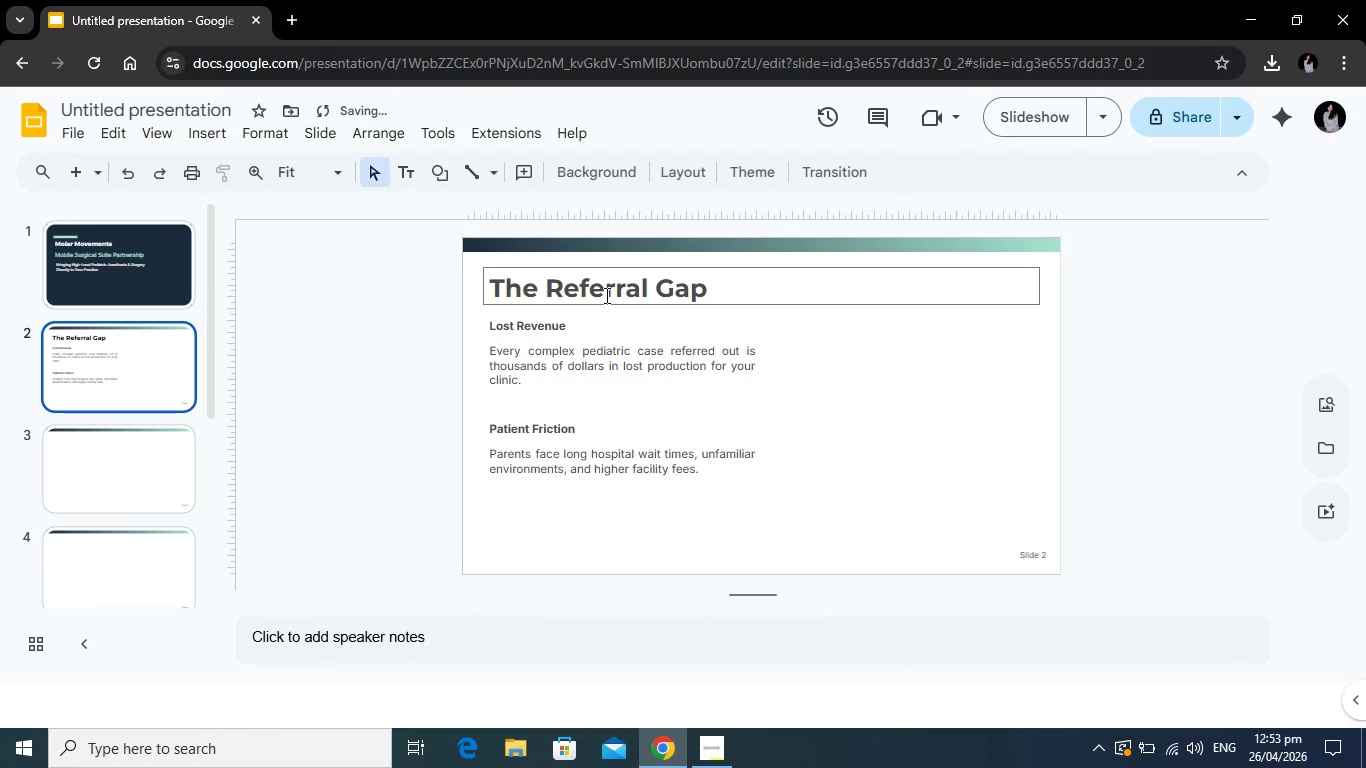 
left_click([606, 294])
 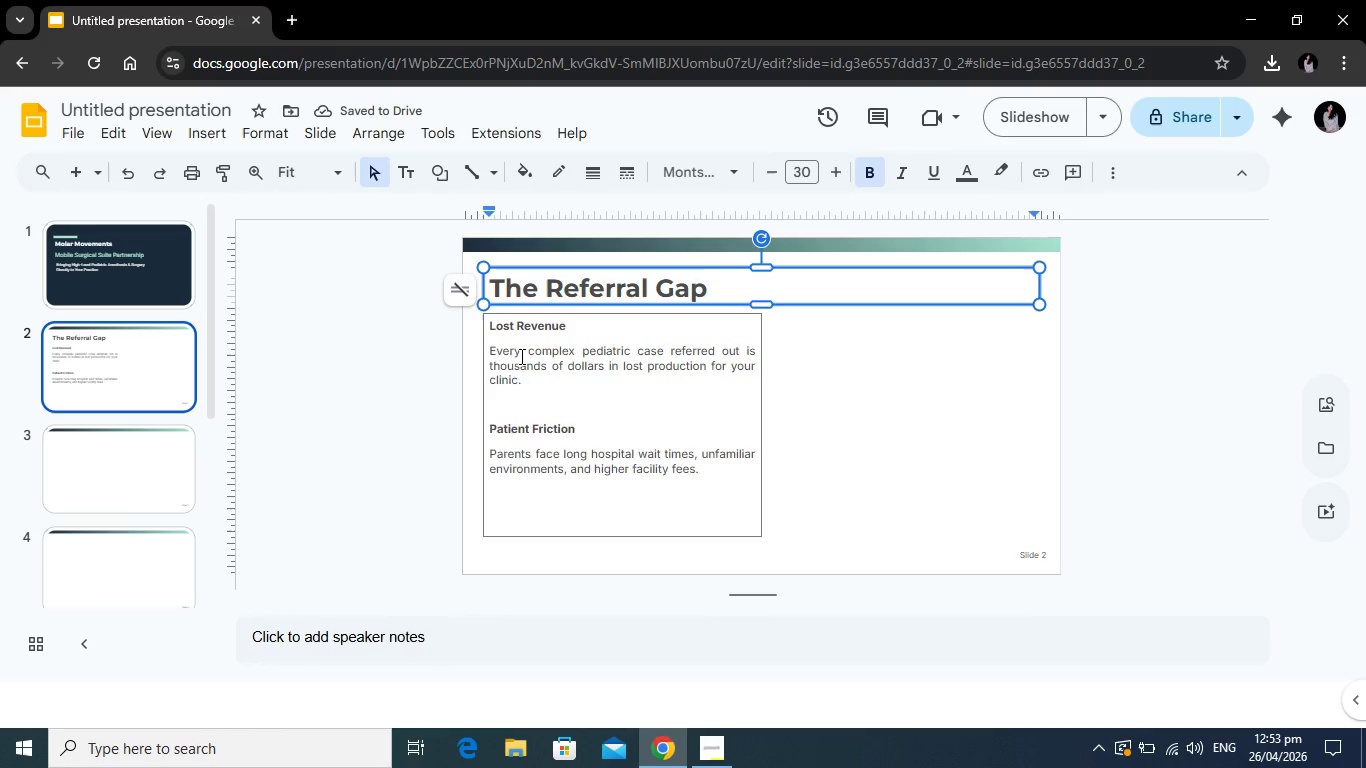 
left_click([376, 403])
 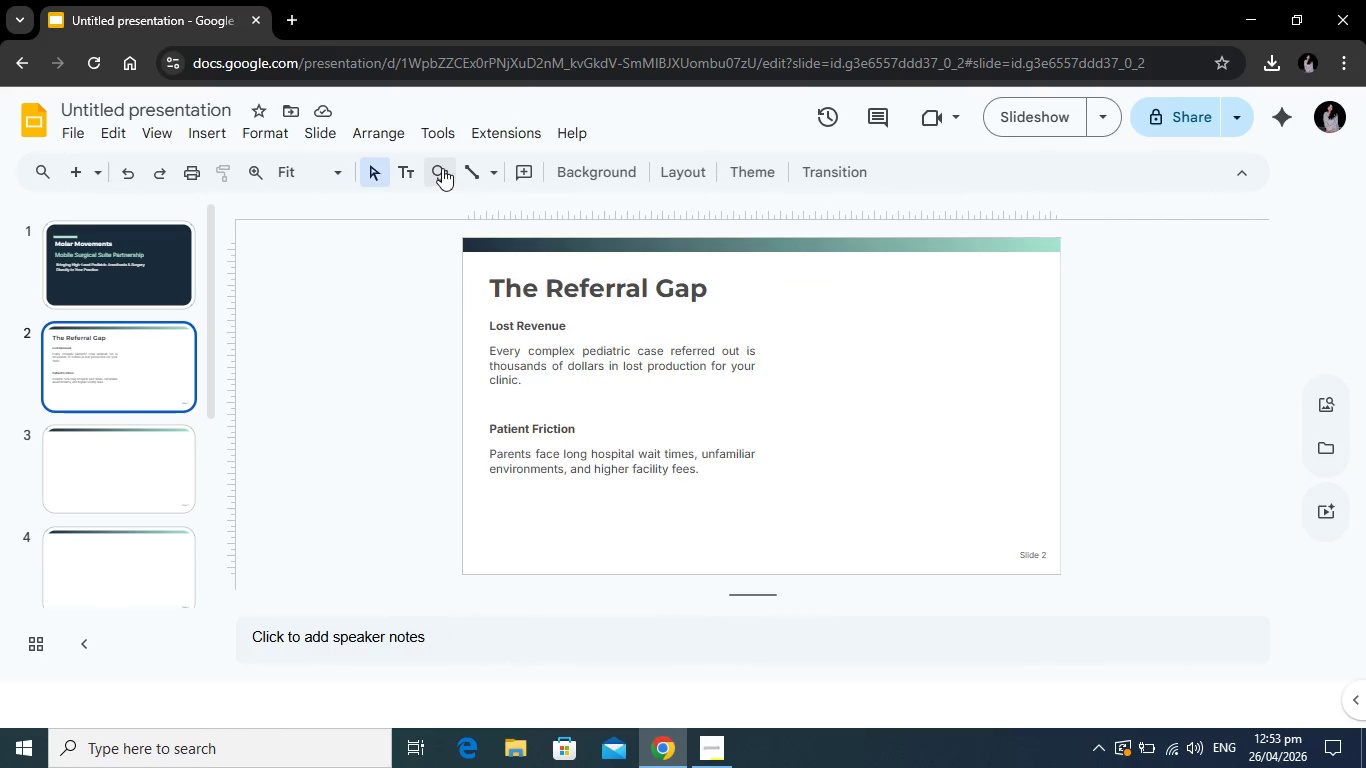 
left_click([442, 168])
 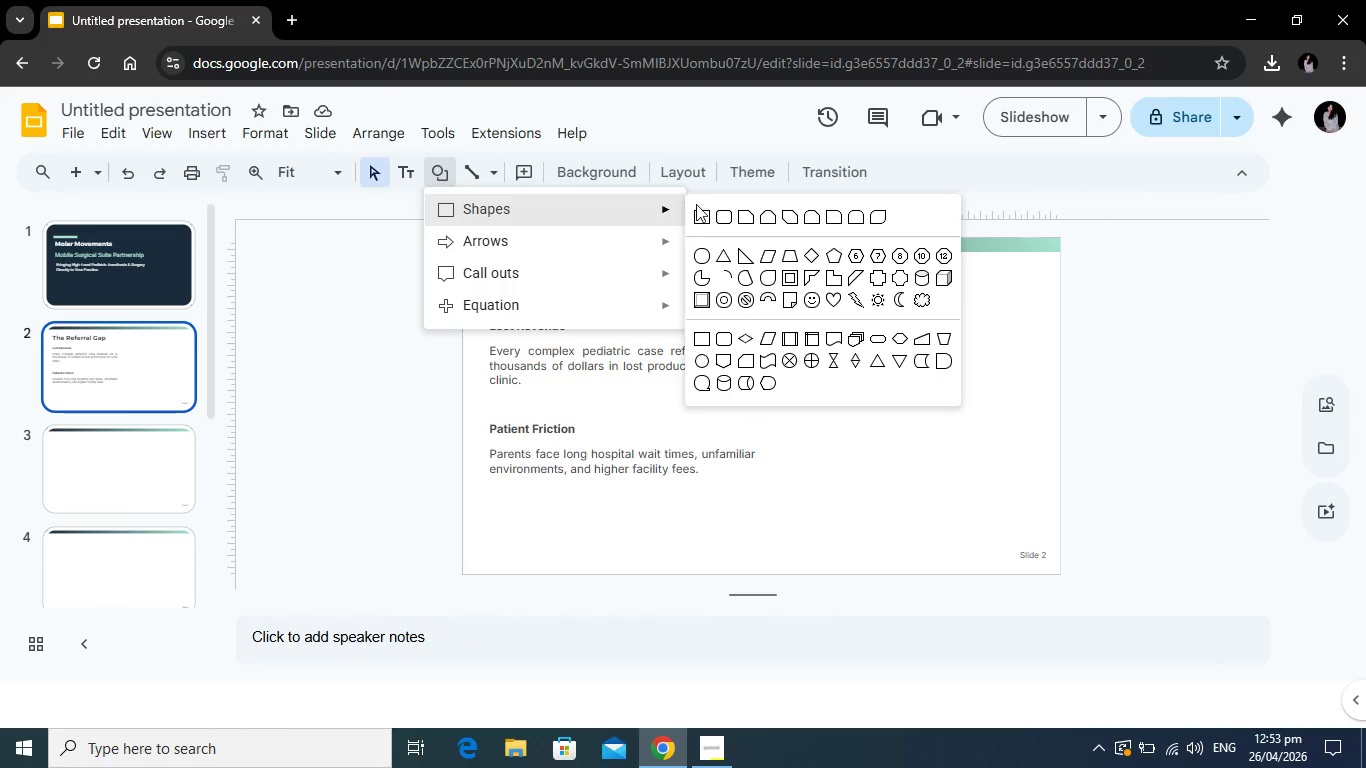 
left_click([703, 208])
 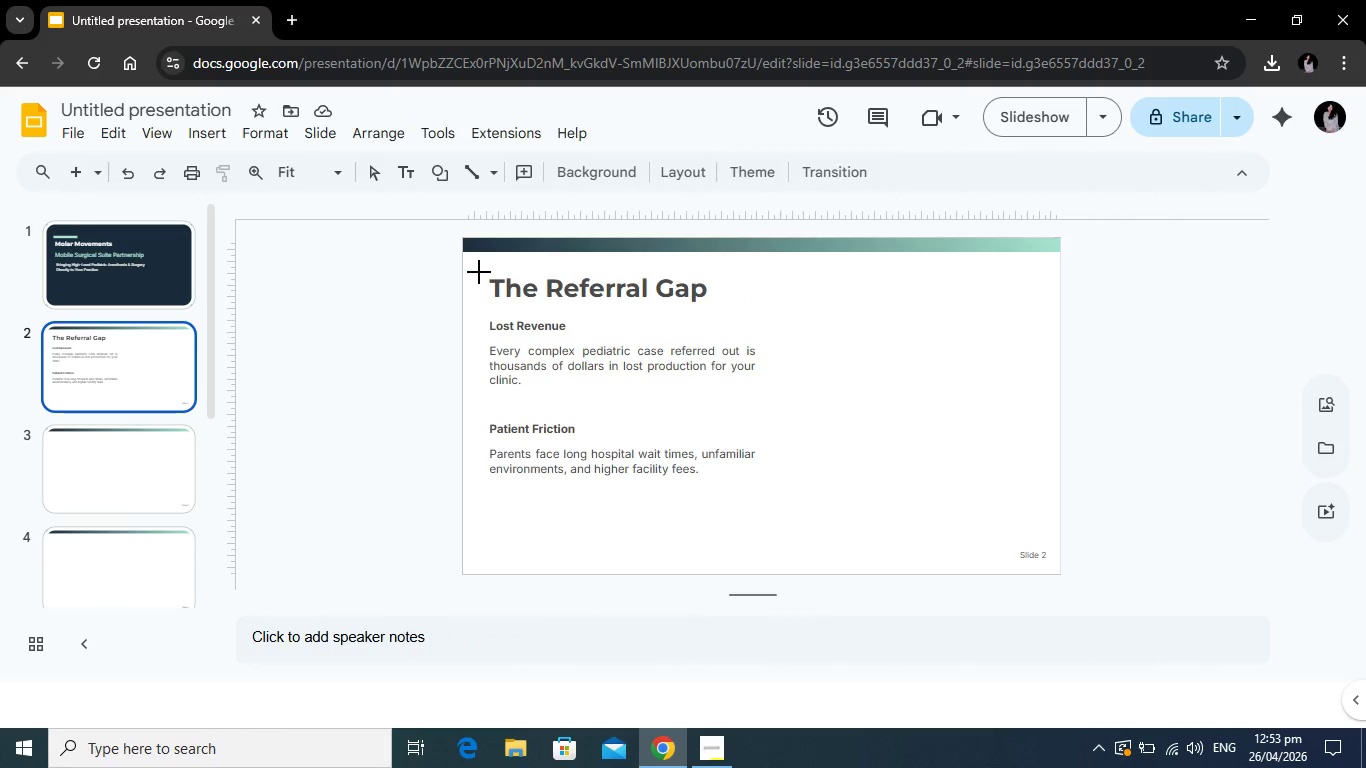 
left_click_drag(start_coordinate=[479, 272], to_coordinate=[486, 304])
 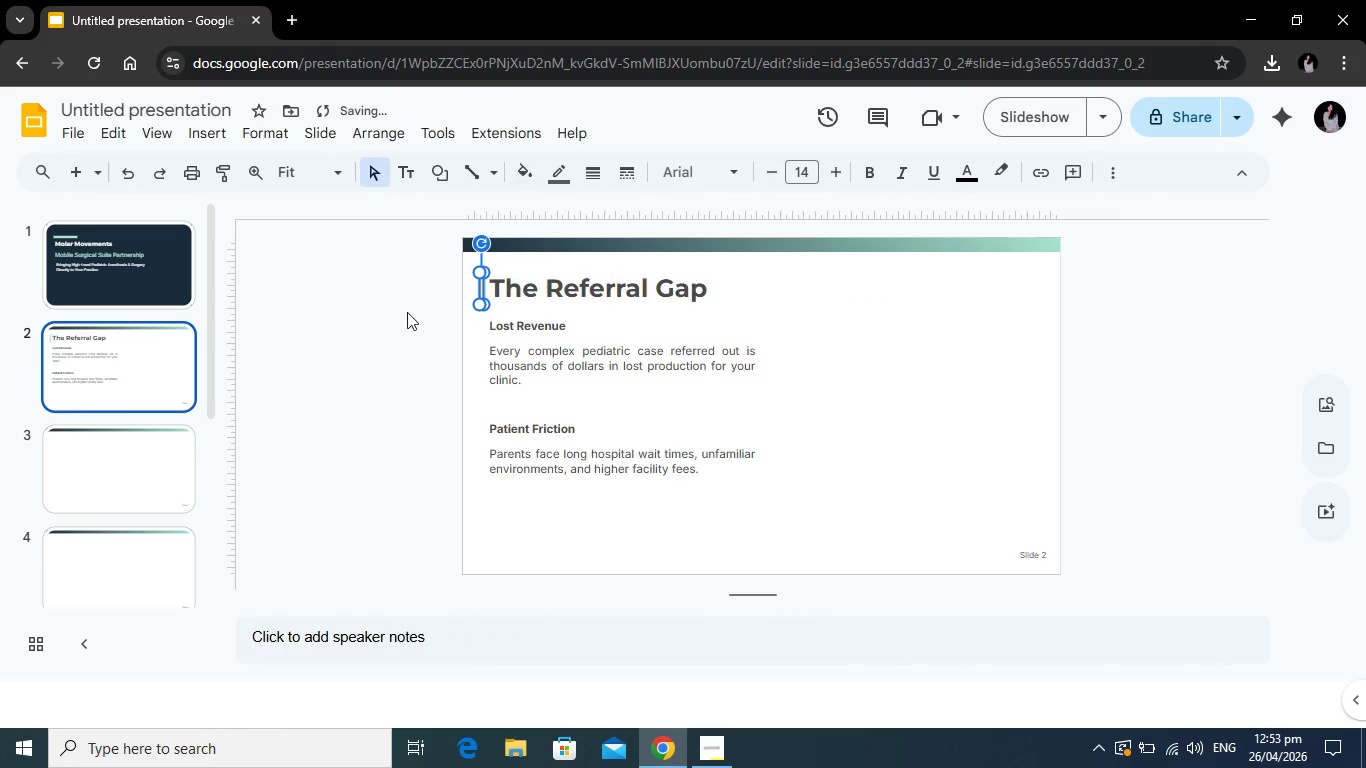 
left_click([382, 314])
 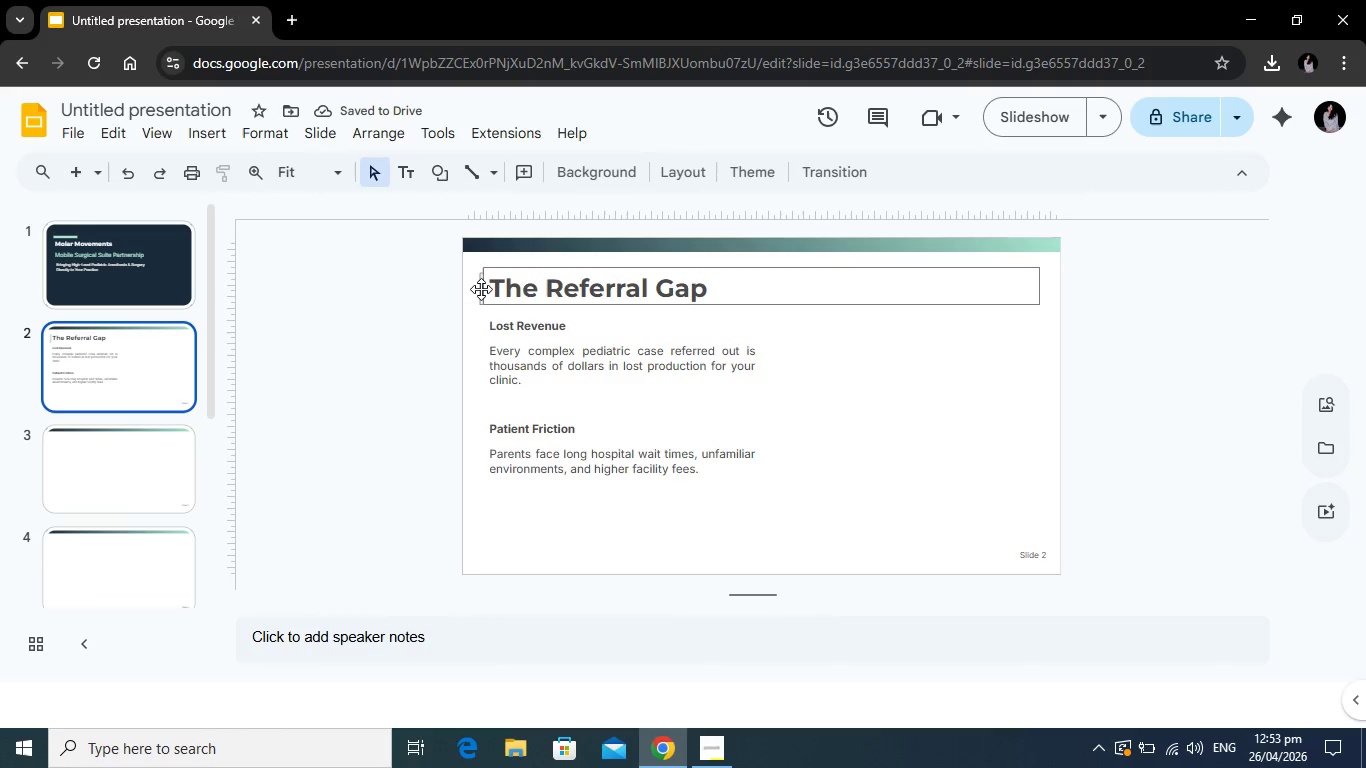 
left_click([481, 289])
 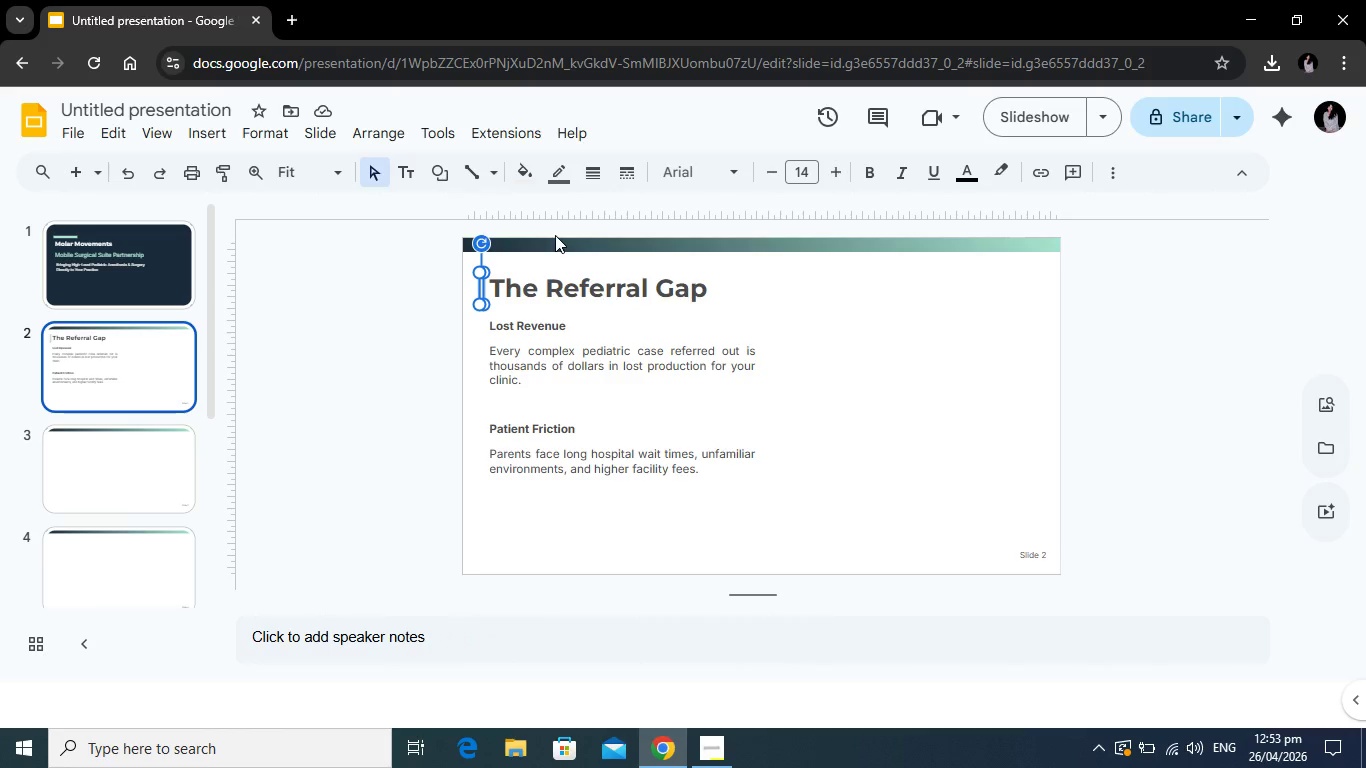 
wait(8.92)
 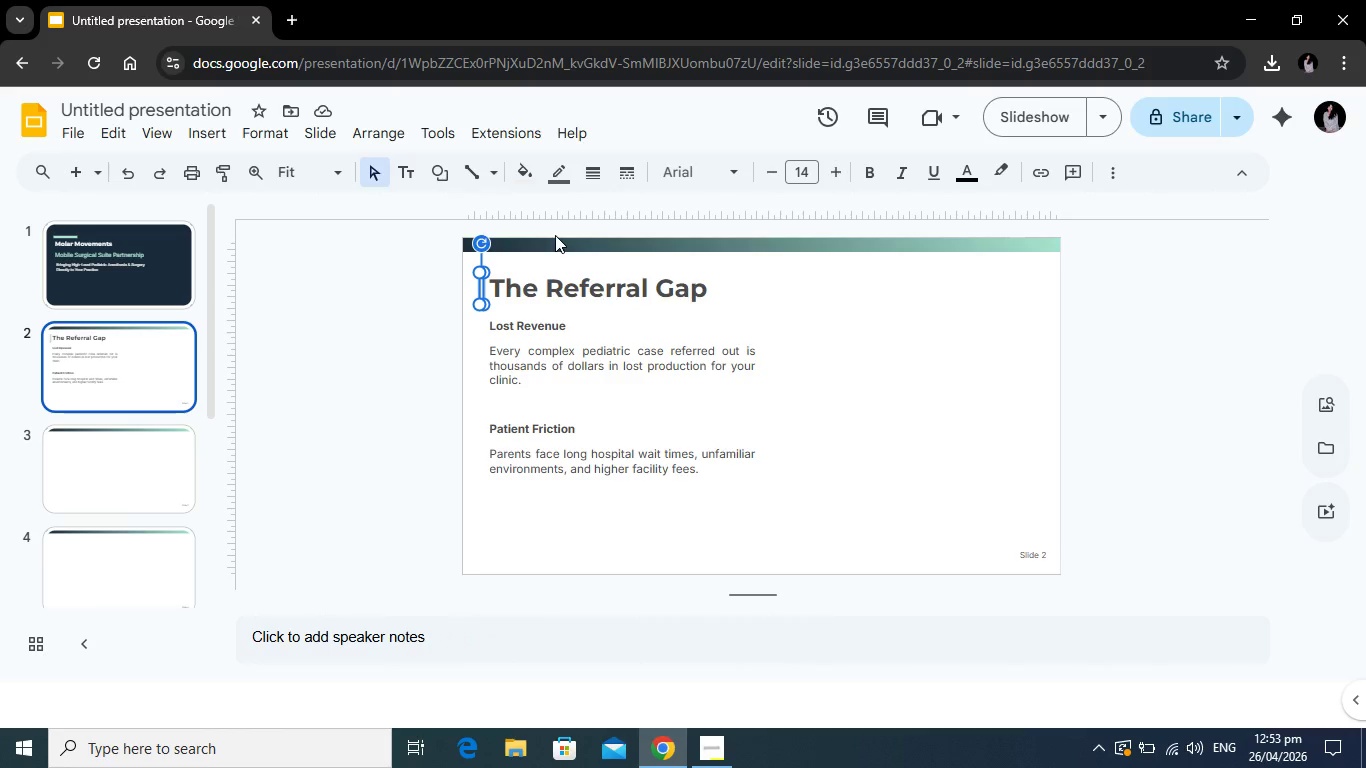 
left_click([525, 172])
 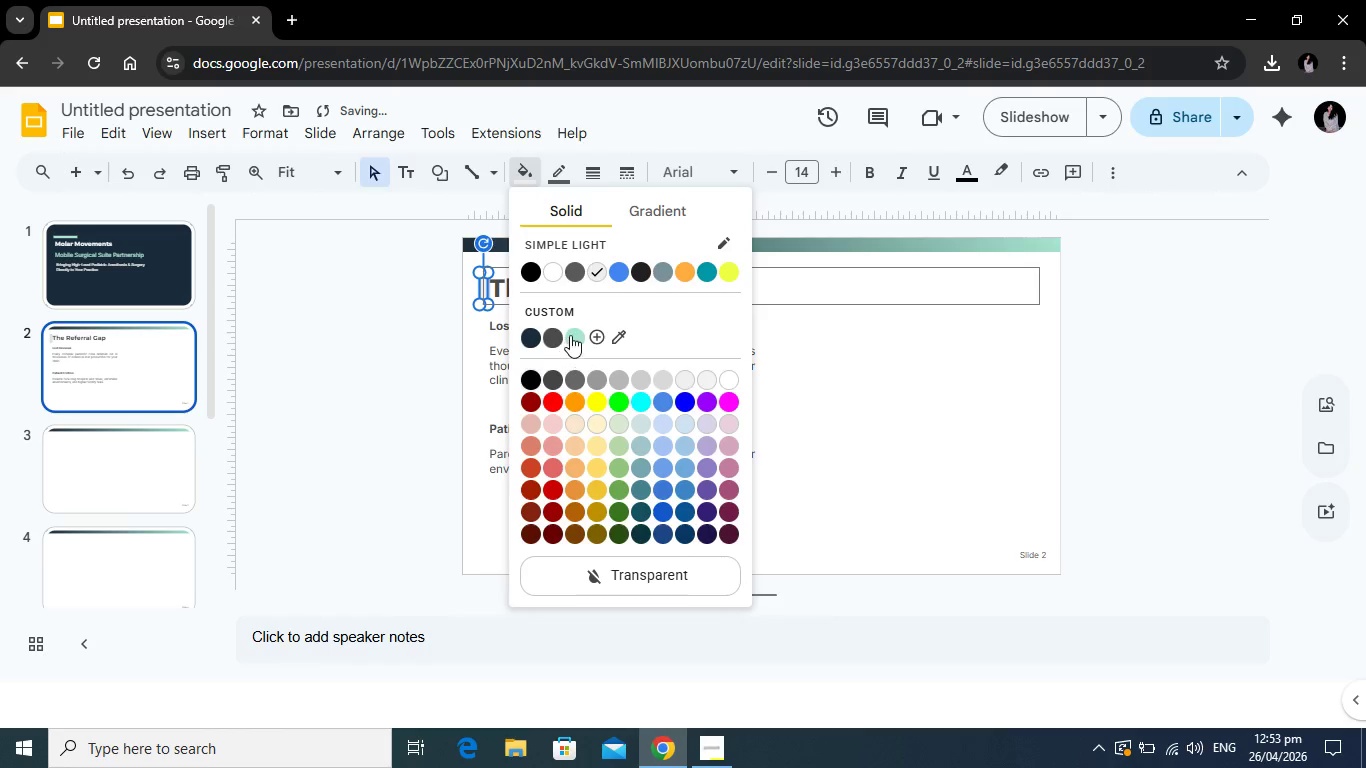 
left_click([572, 333])
 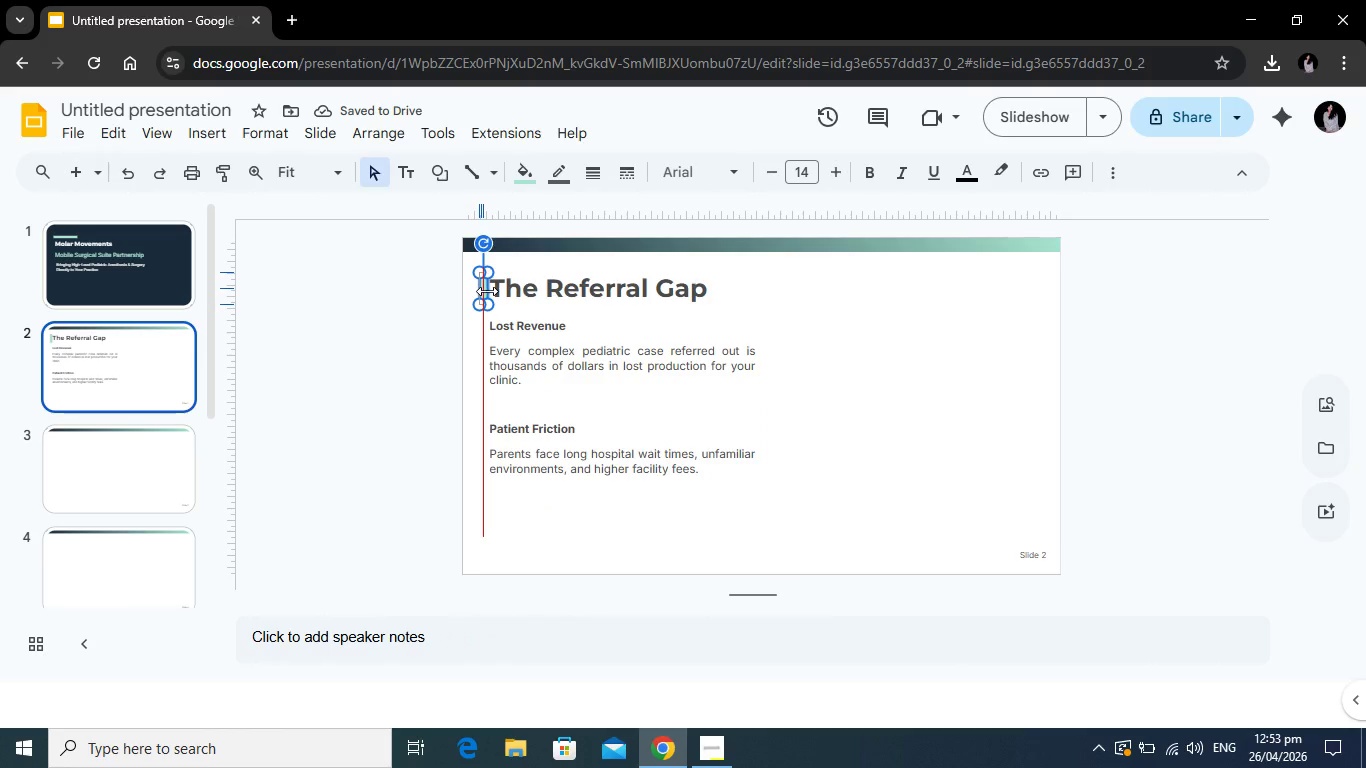 
wait(5.39)
 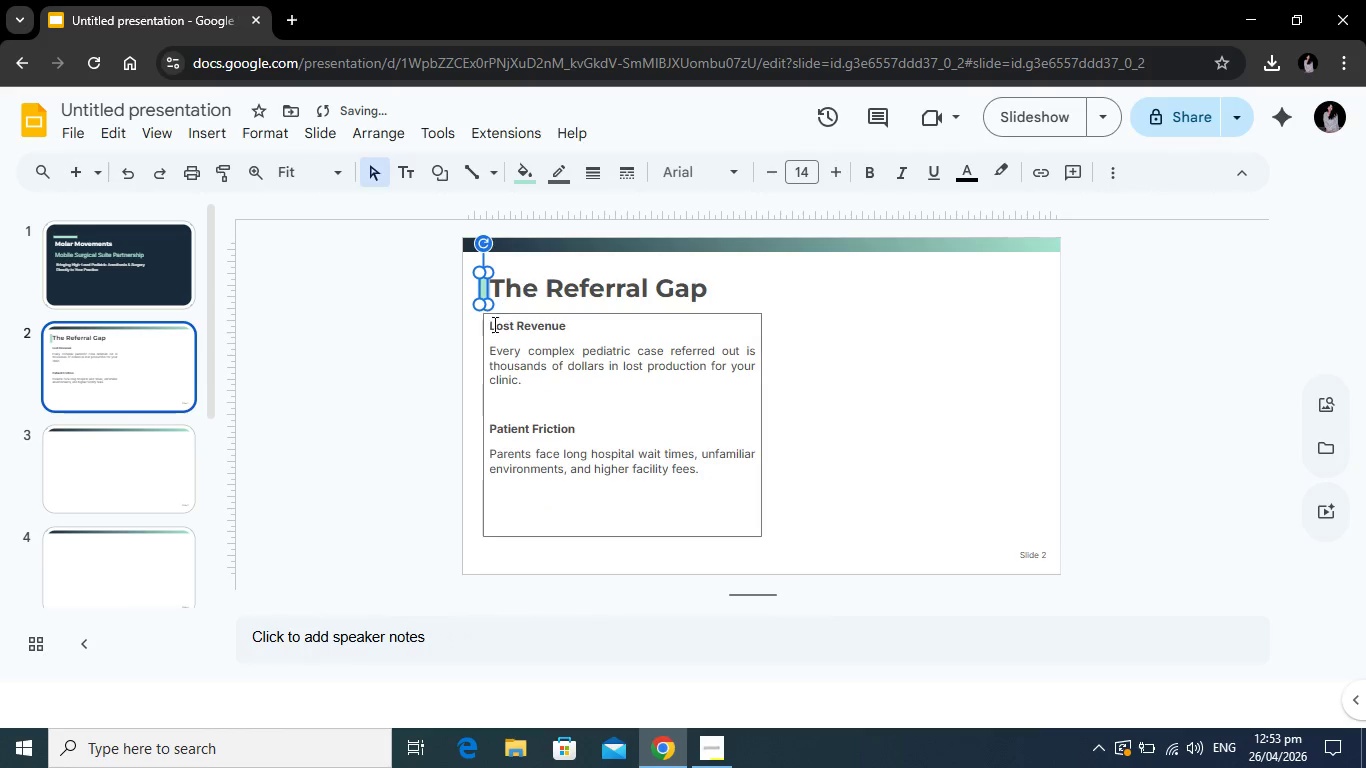 
left_click([378, 331])
 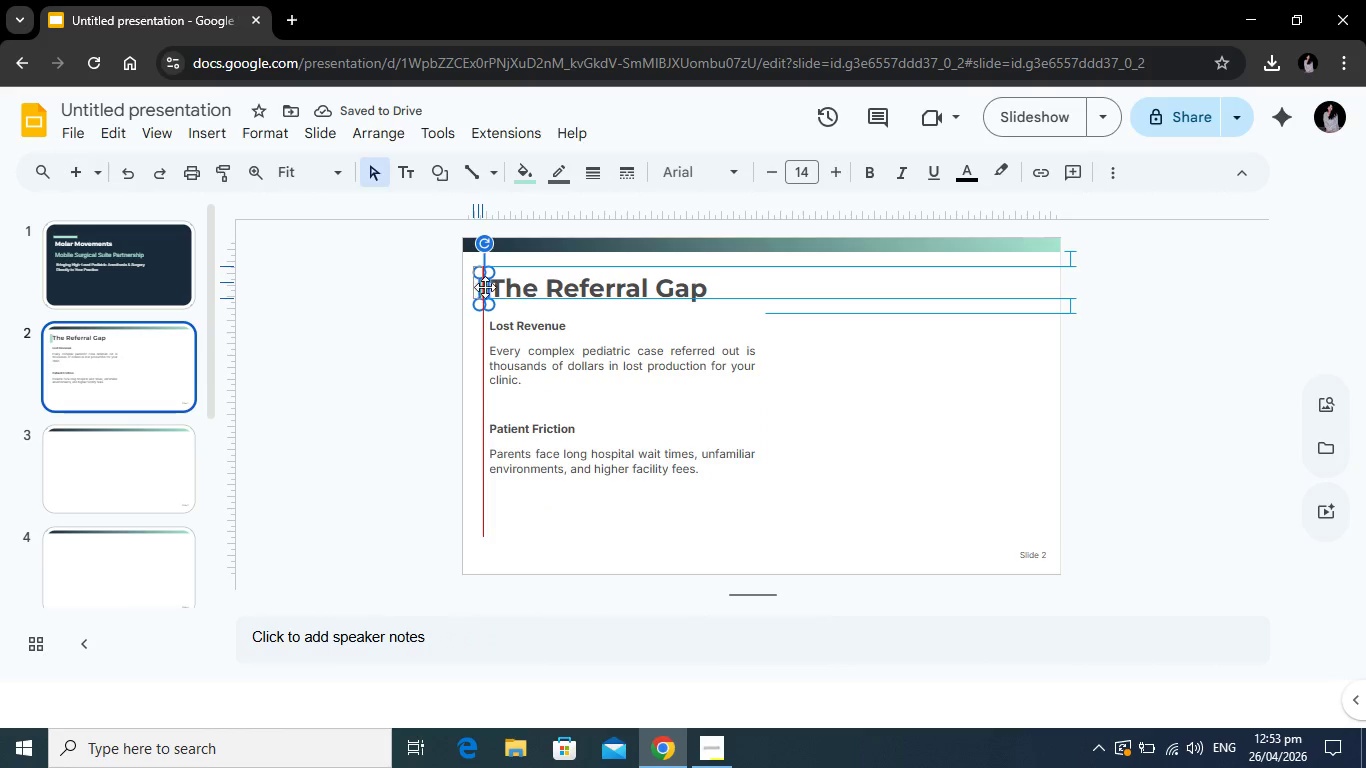 
left_click([331, 345])
 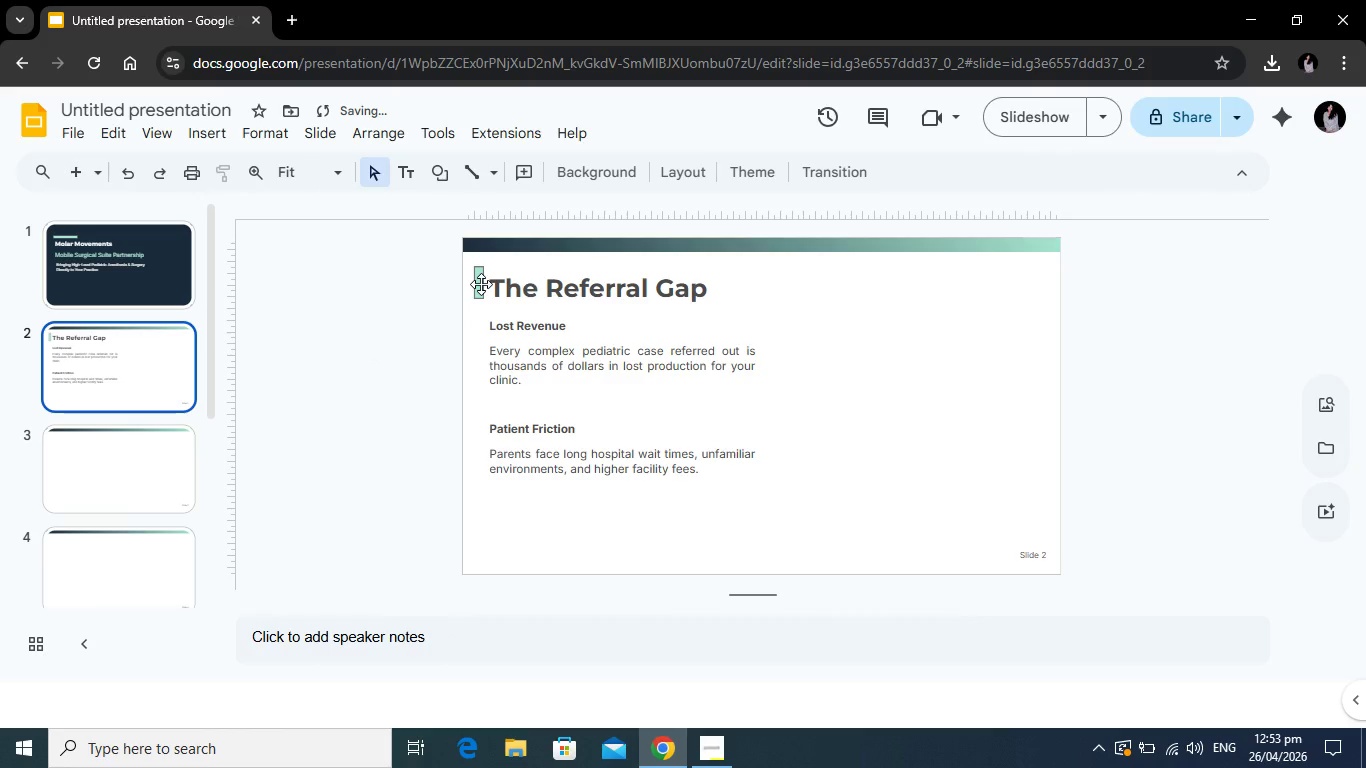 
left_click_drag(start_coordinate=[481, 282], to_coordinate=[481, 299])
 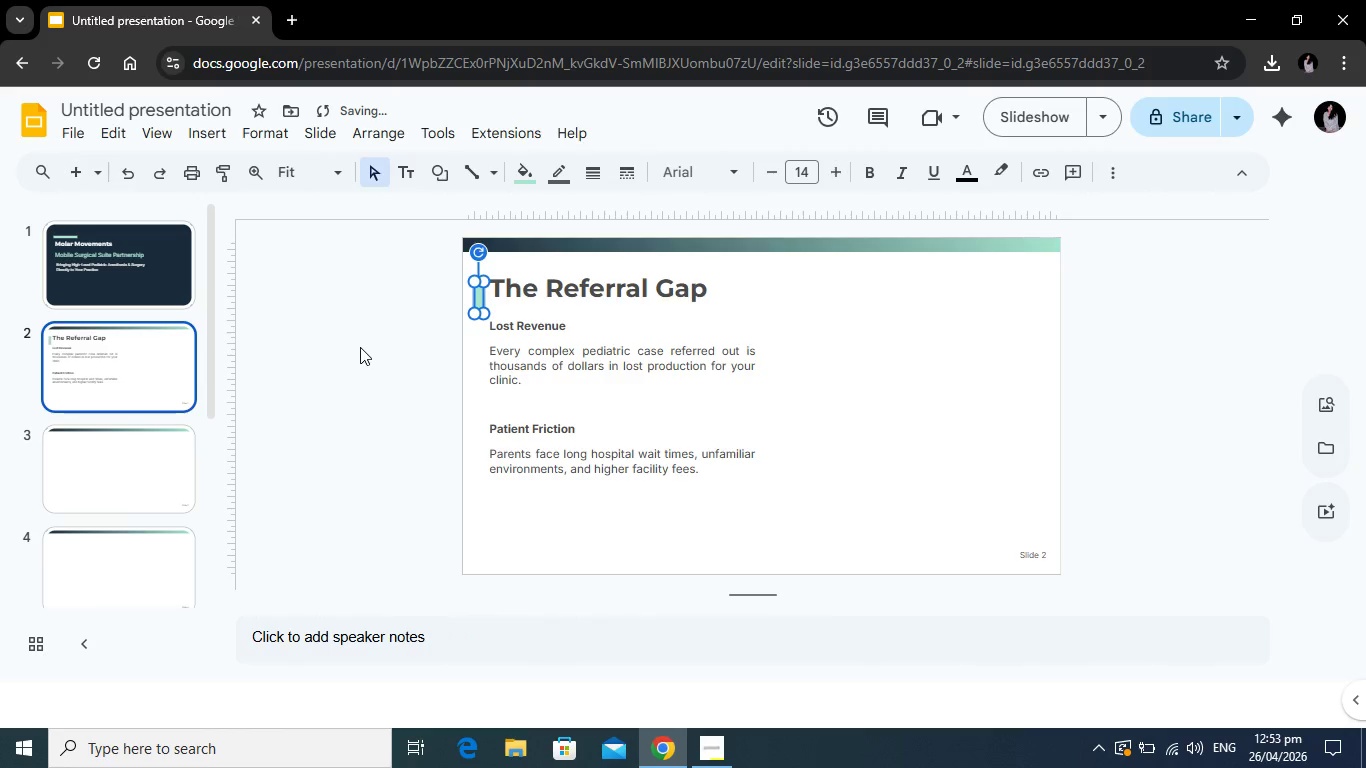 
left_click([360, 346])
 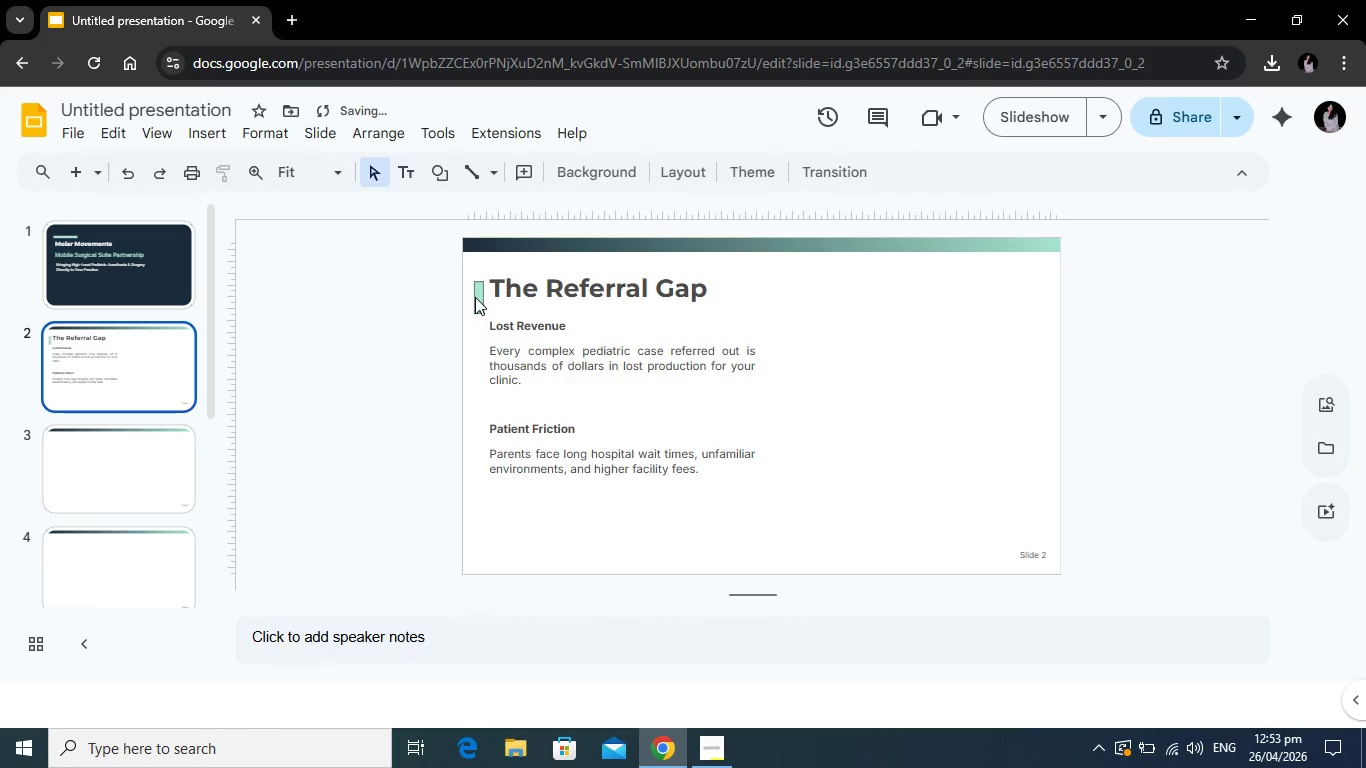 
left_click_drag(start_coordinate=[477, 298], to_coordinate=[478, 290])
 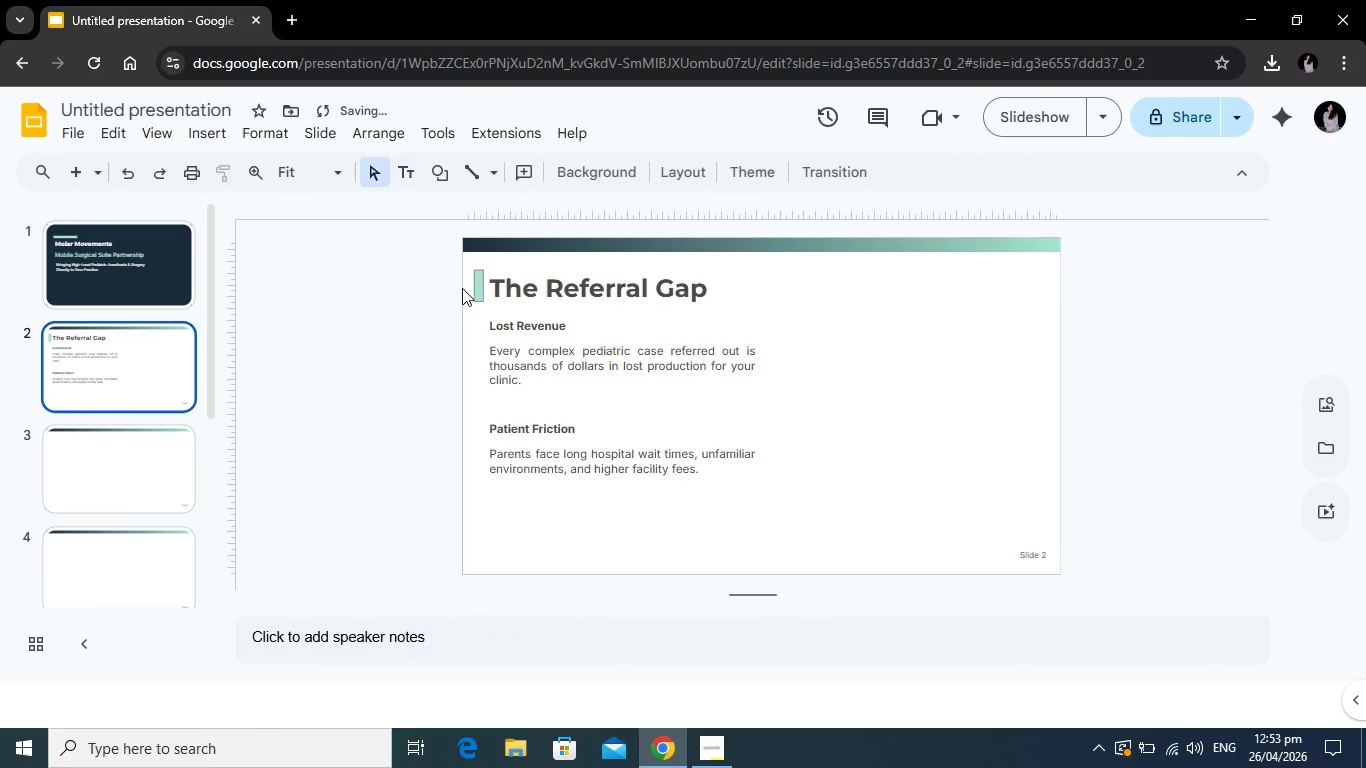 
left_click([477, 283])
 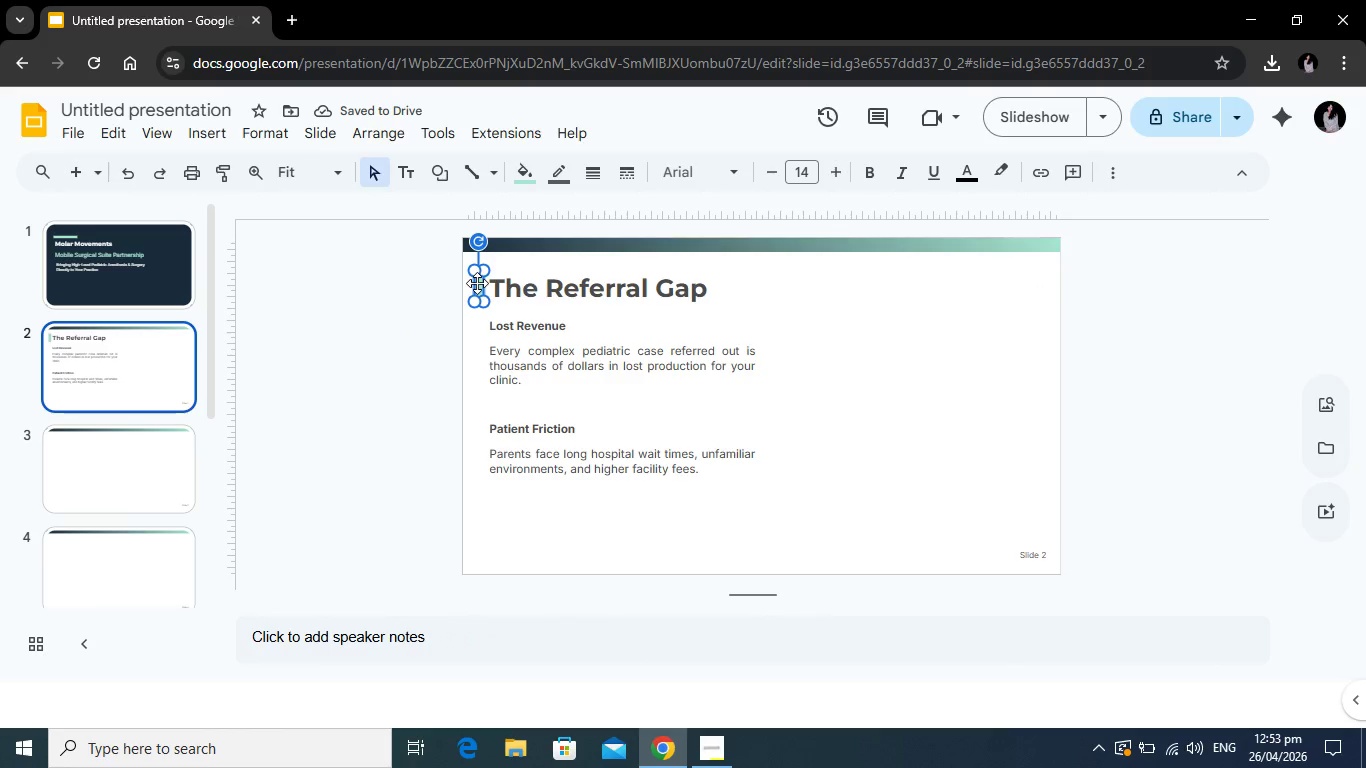 
left_click_drag(start_coordinate=[477, 283], to_coordinate=[476, 300])
 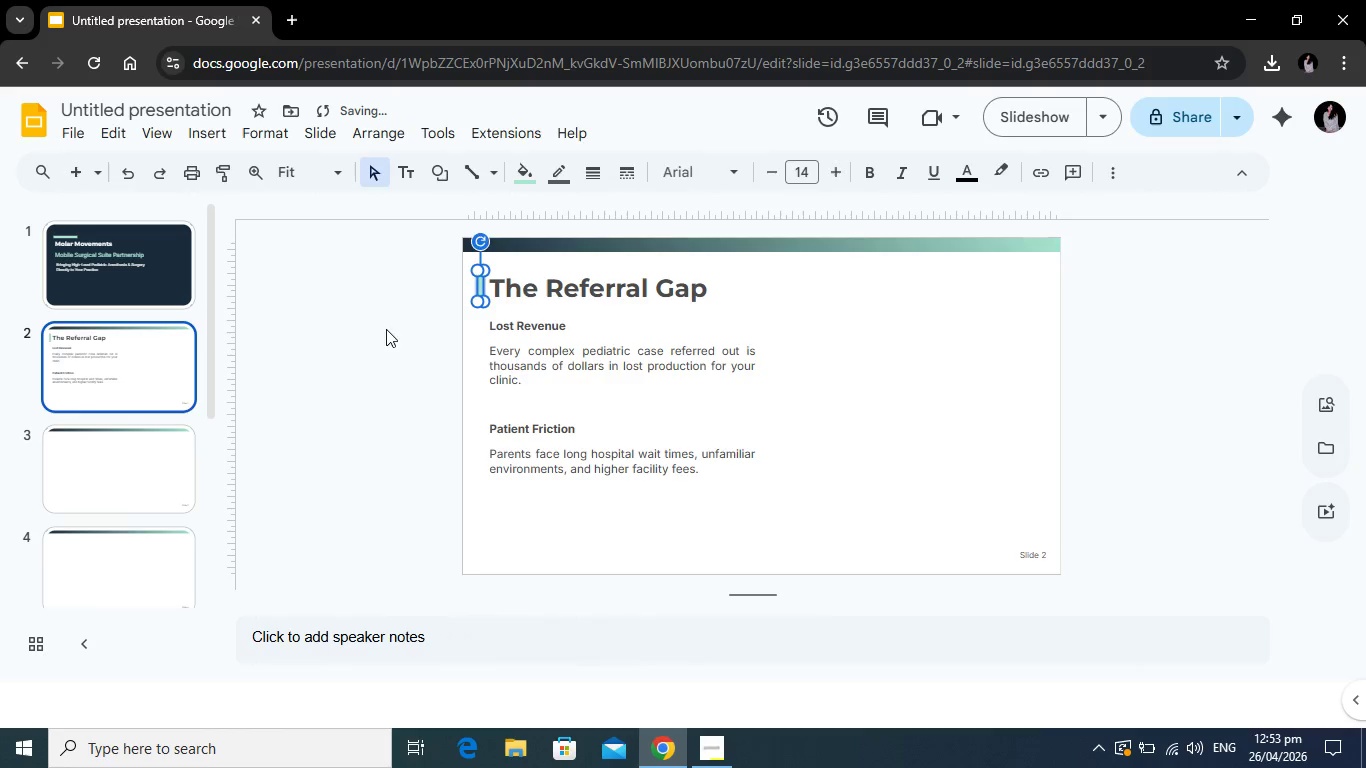 
left_click([386, 329])
 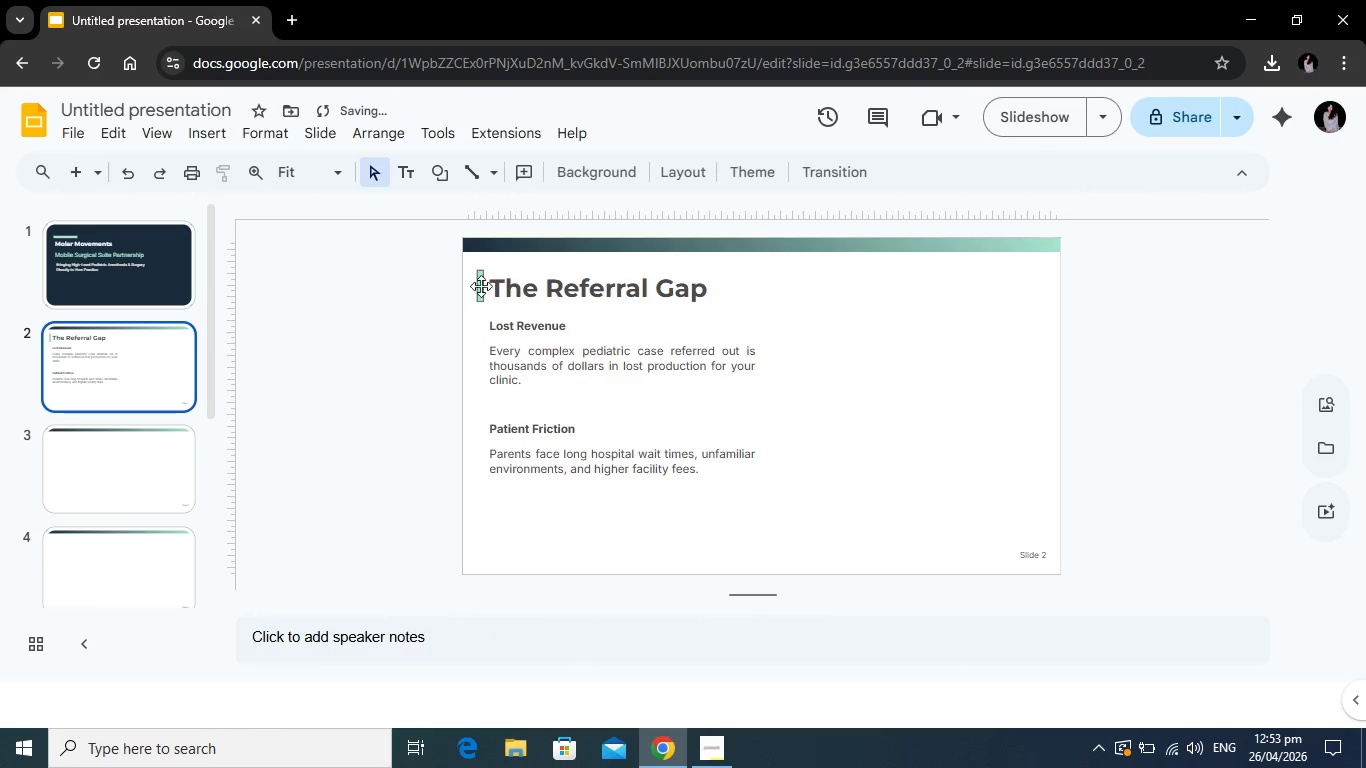 
left_click([481, 285])
 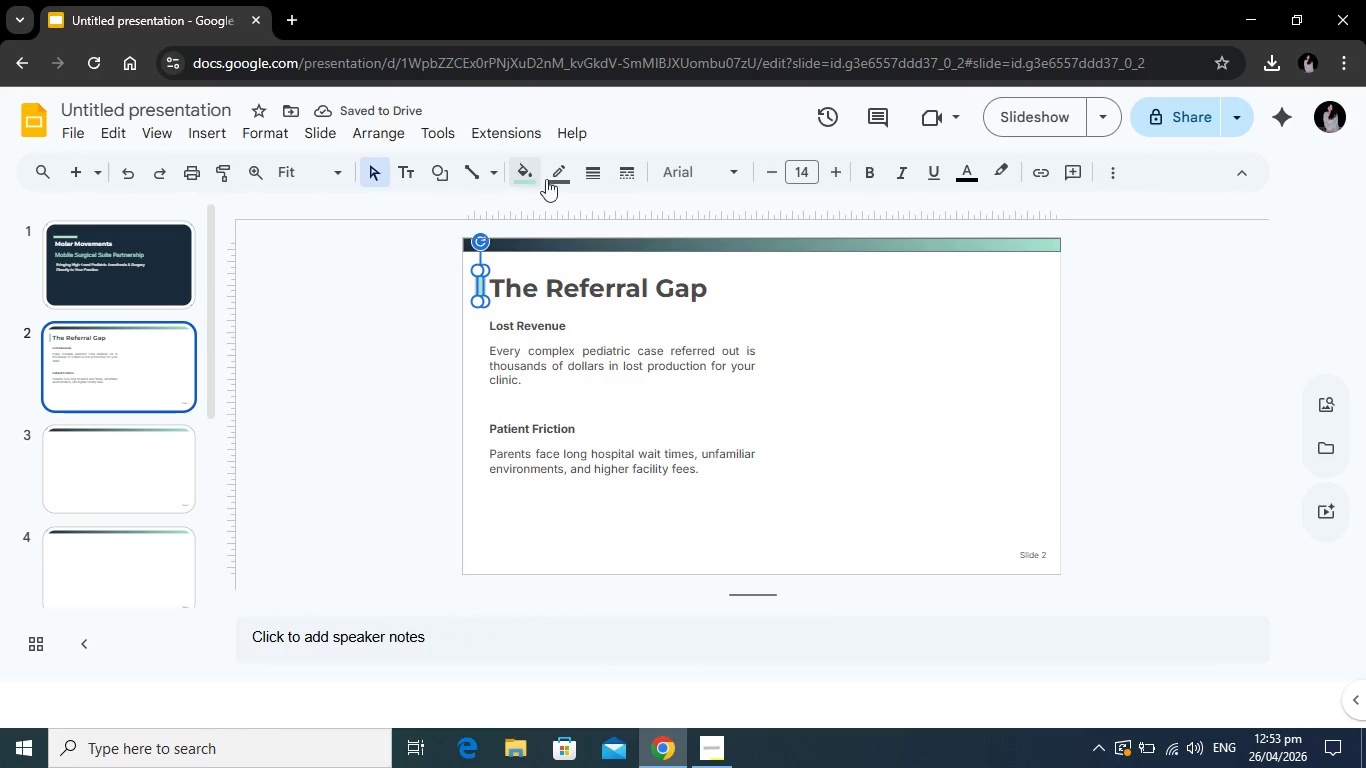 
left_click([557, 173])
 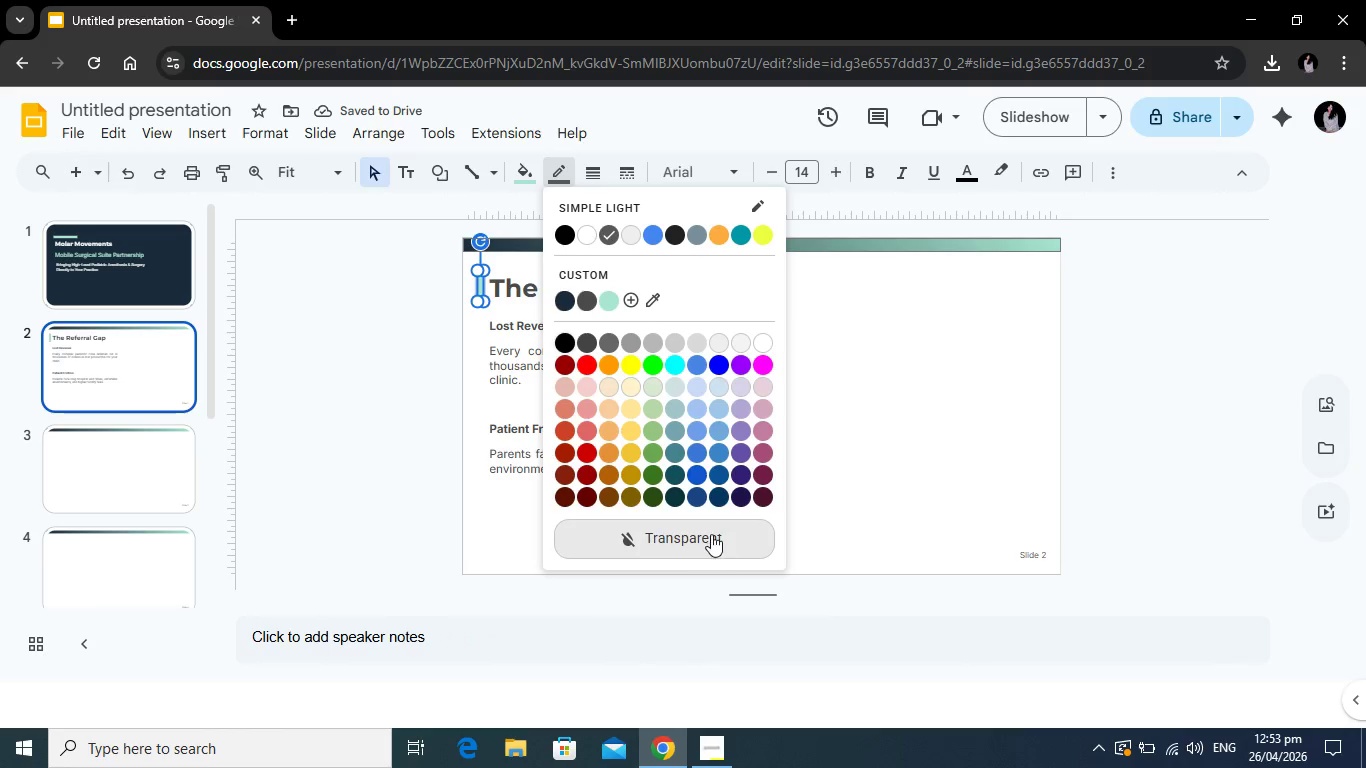 
left_click([711, 534])
 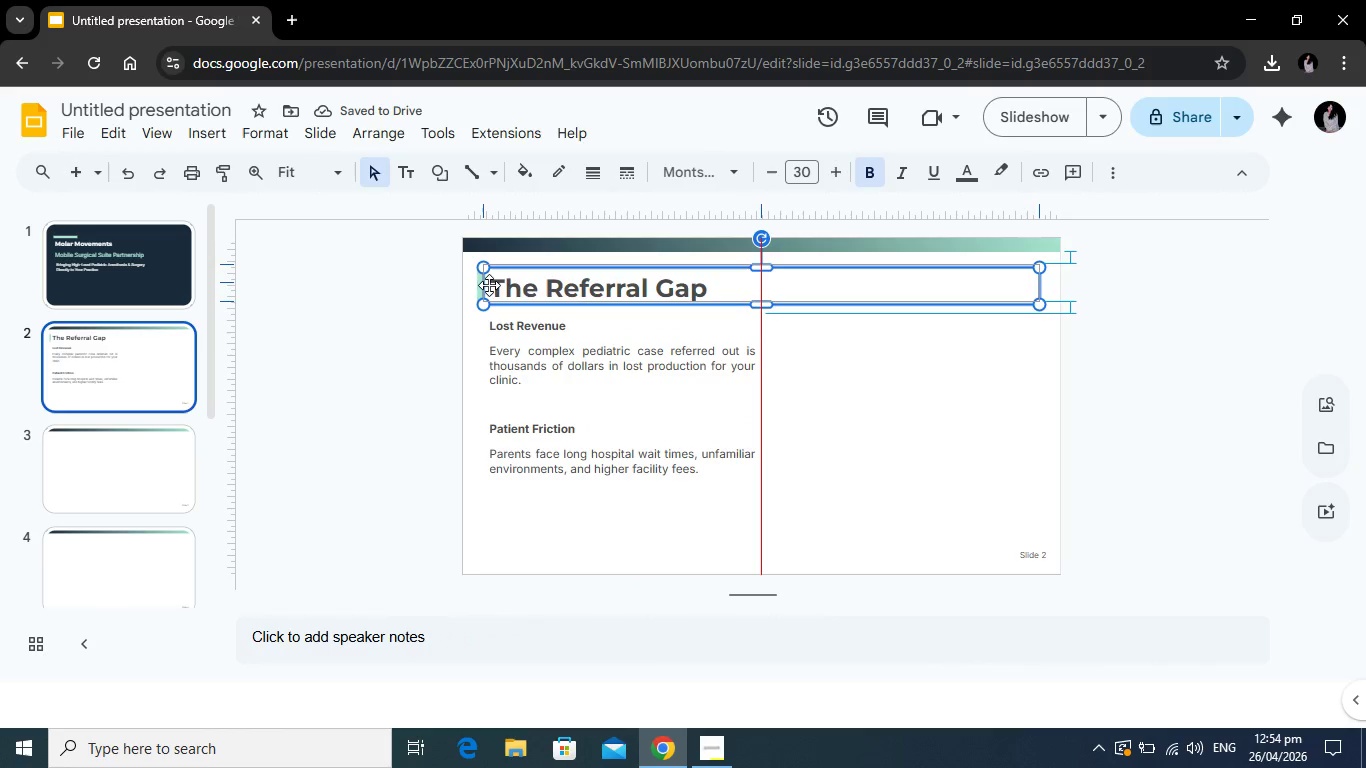 
left_click([316, 319])
 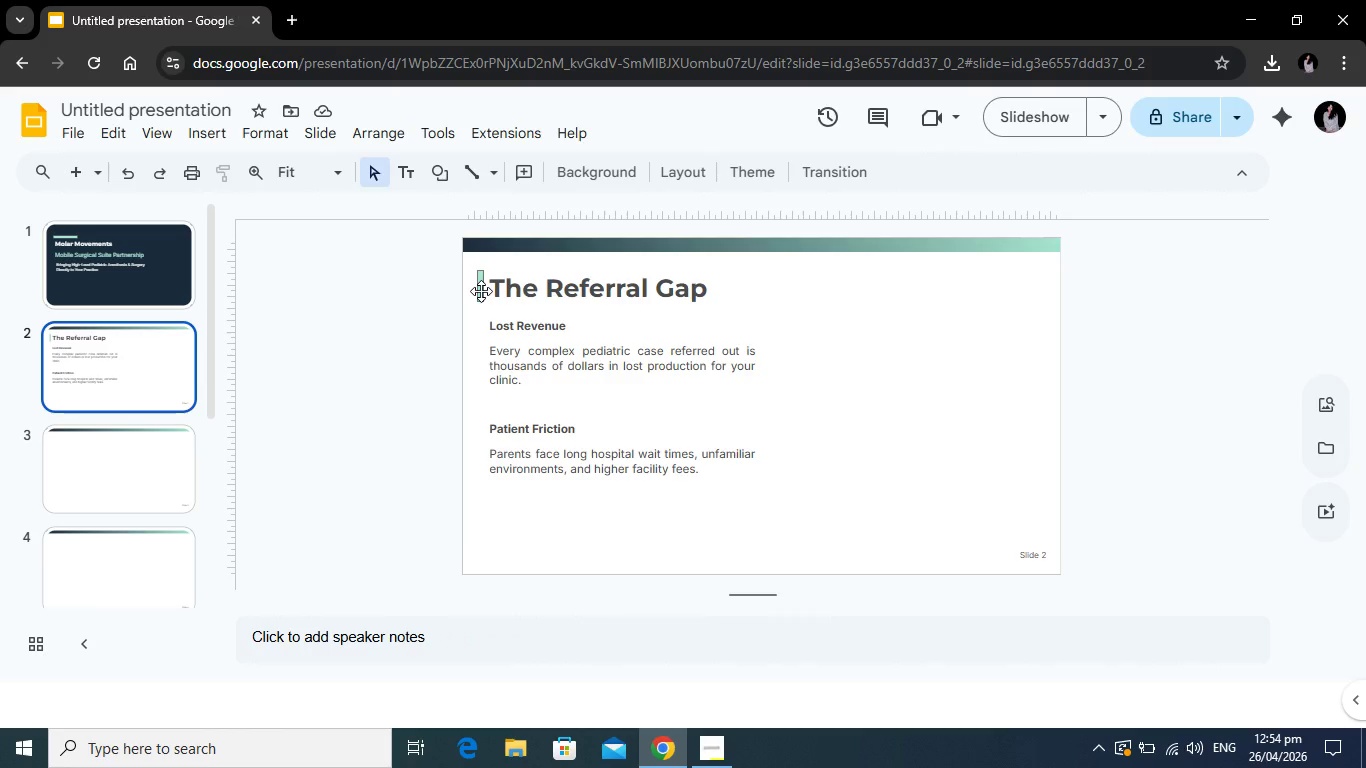 
wait(7.81)
 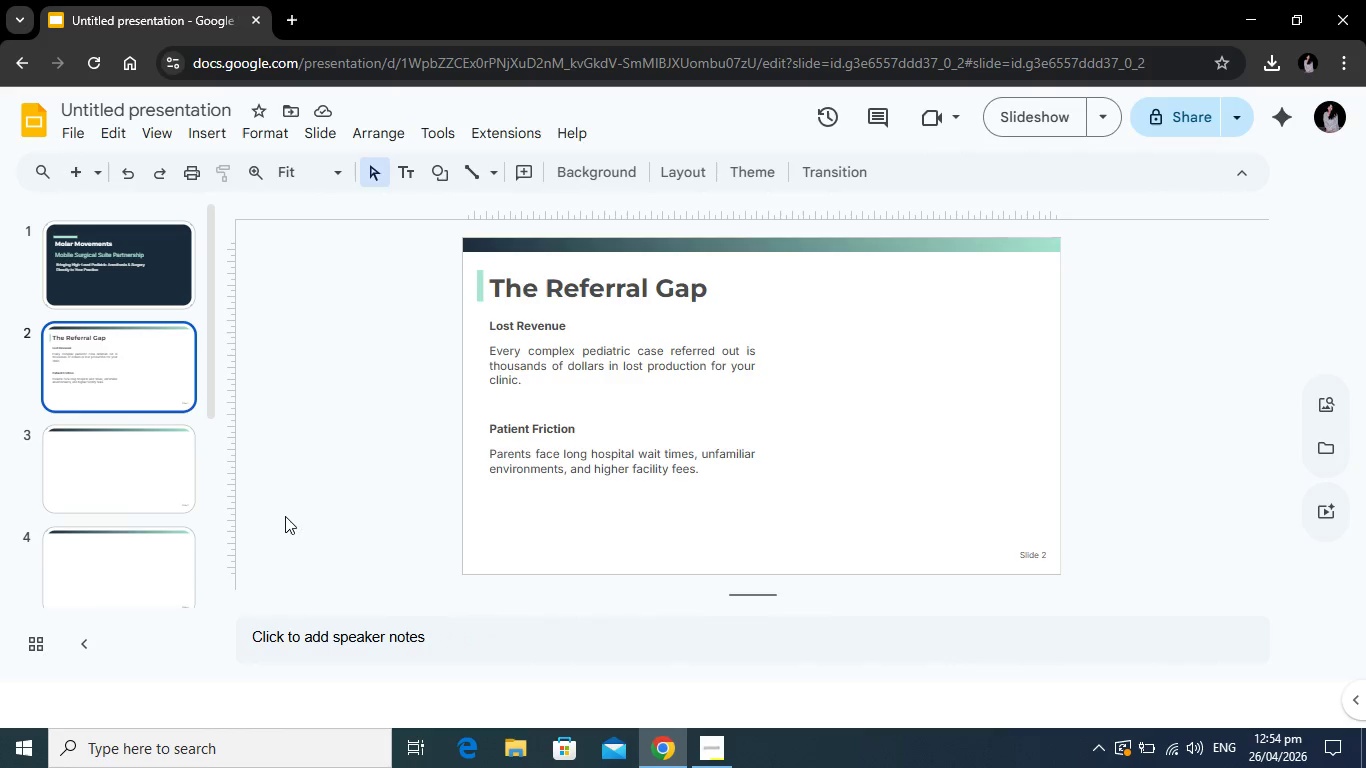 
left_click([481, 294])
 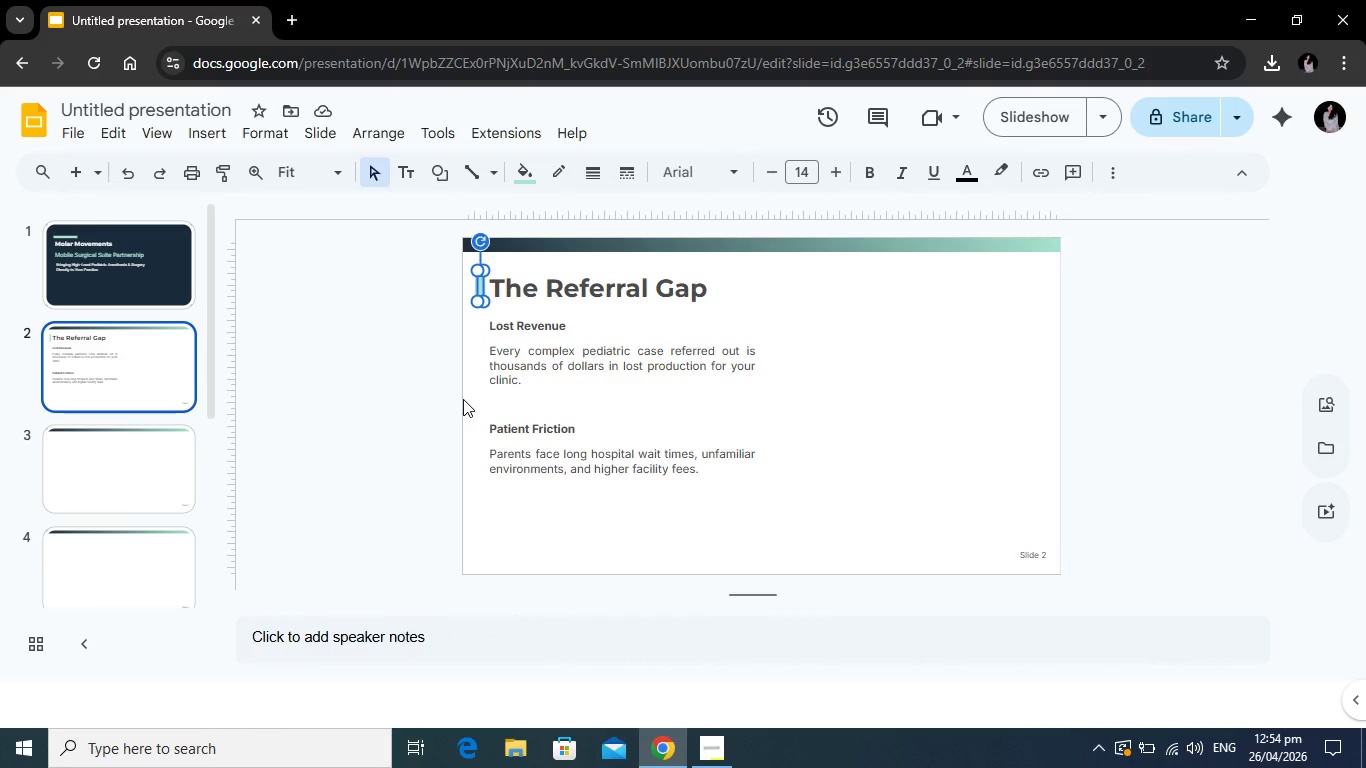 
key(Control+C)
 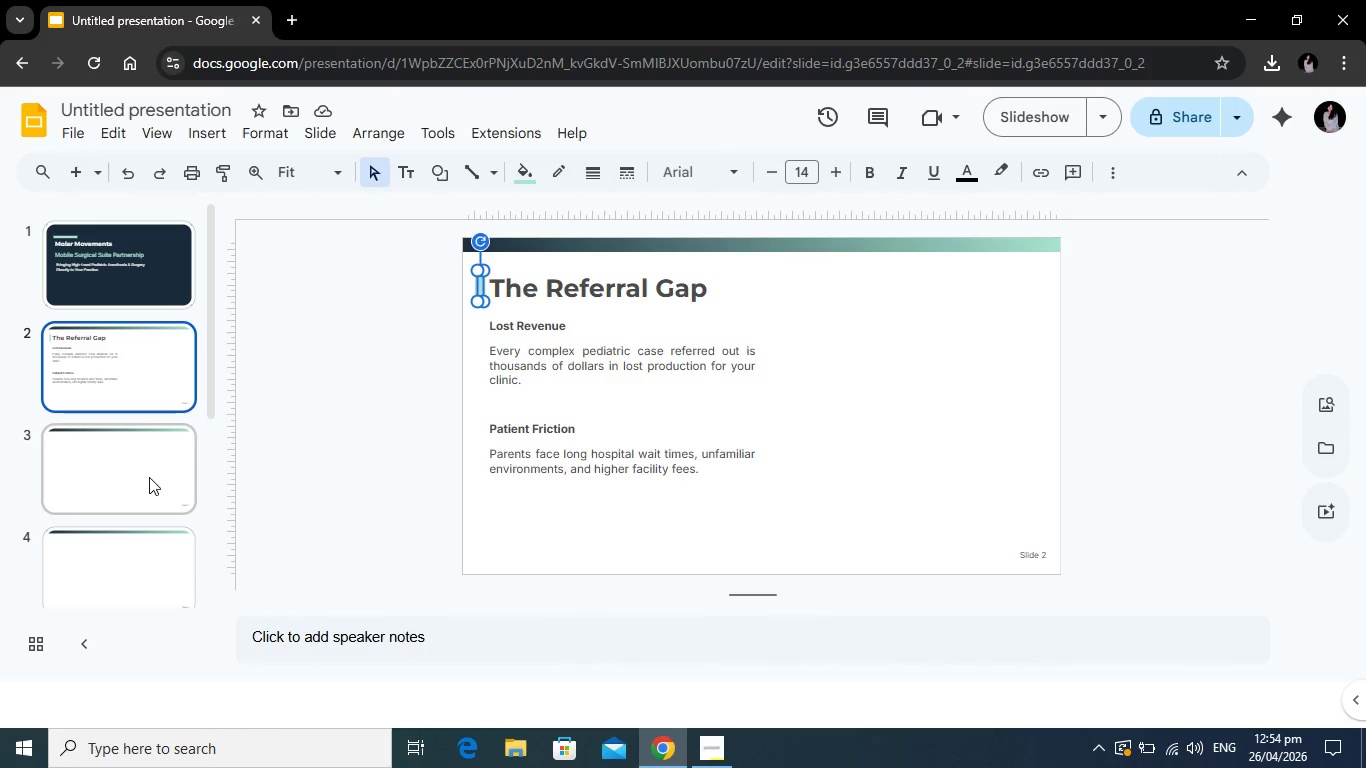 
left_click([149, 477])
 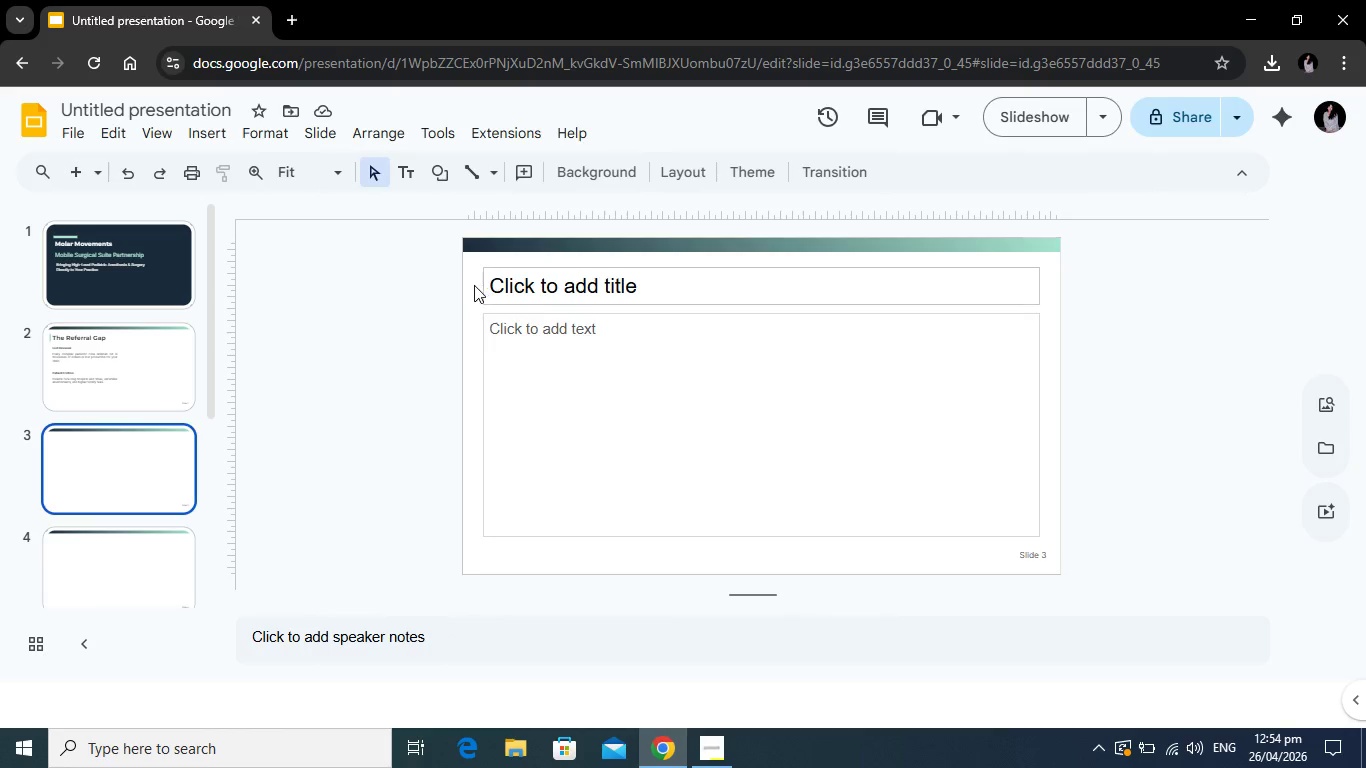 
left_click([474, 285])
 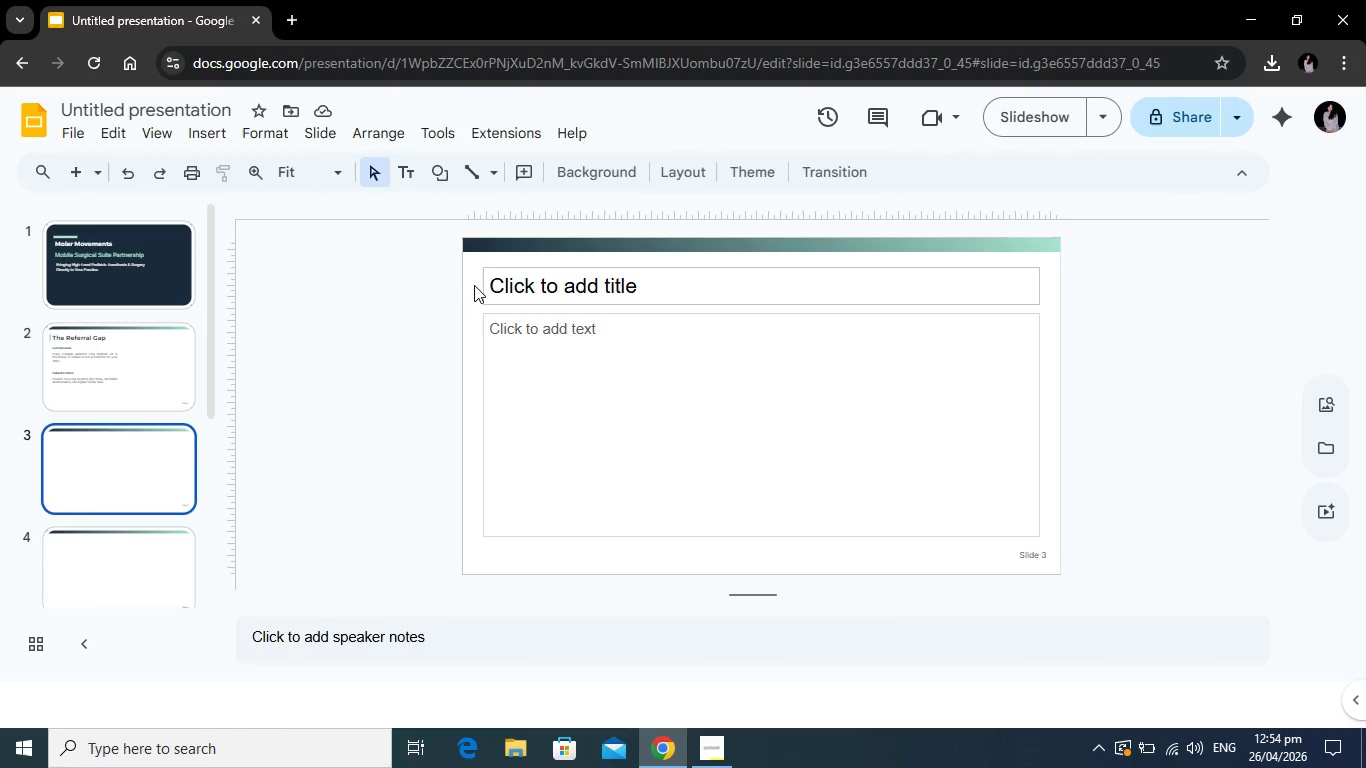 
key(Control+V)
 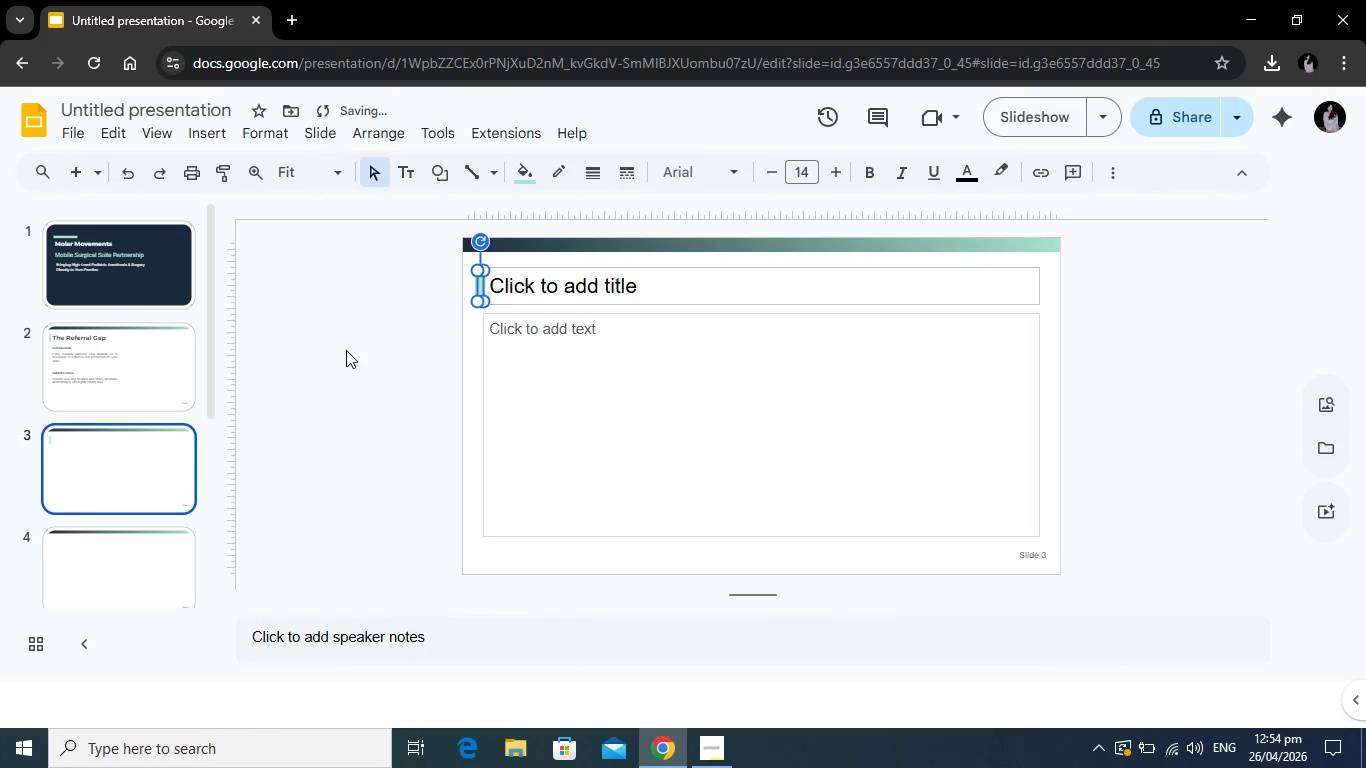 
left_click([340, 362])
 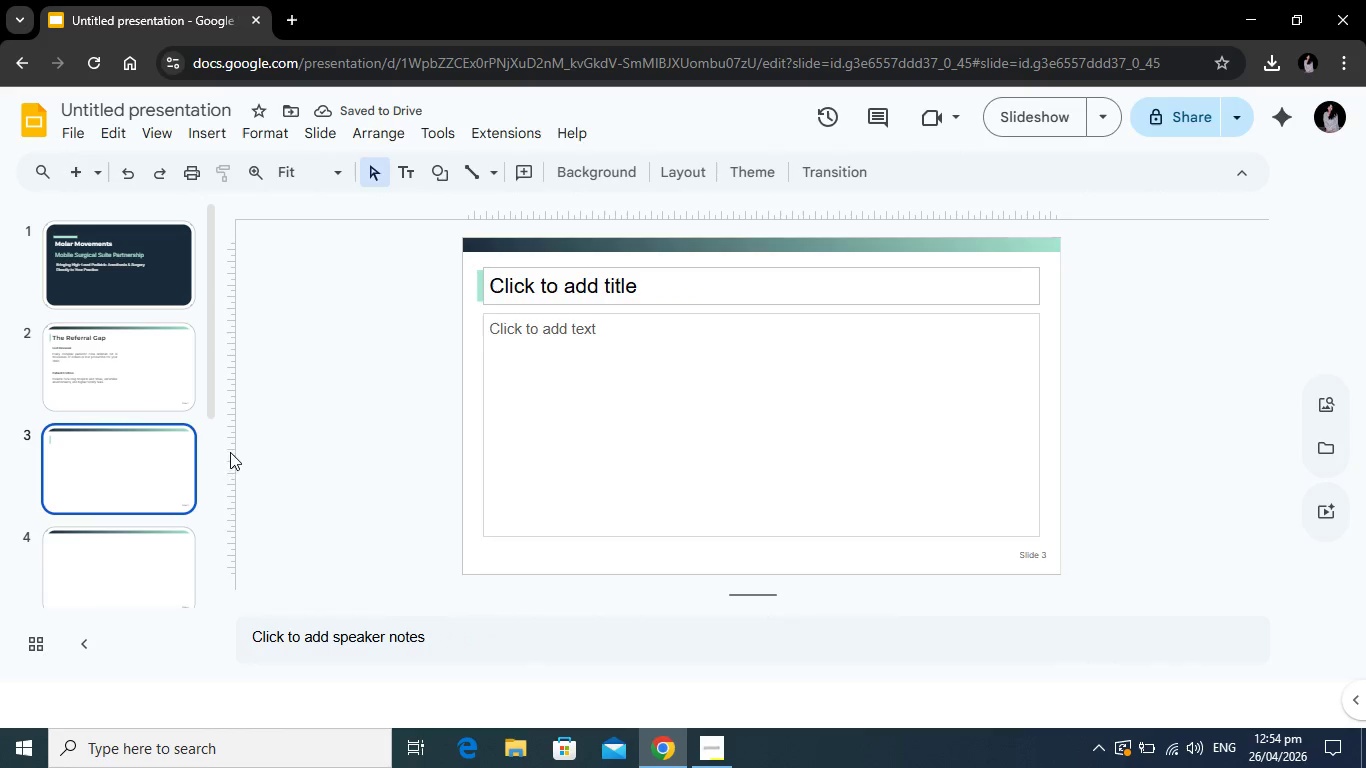 
left_click([160, 374])
 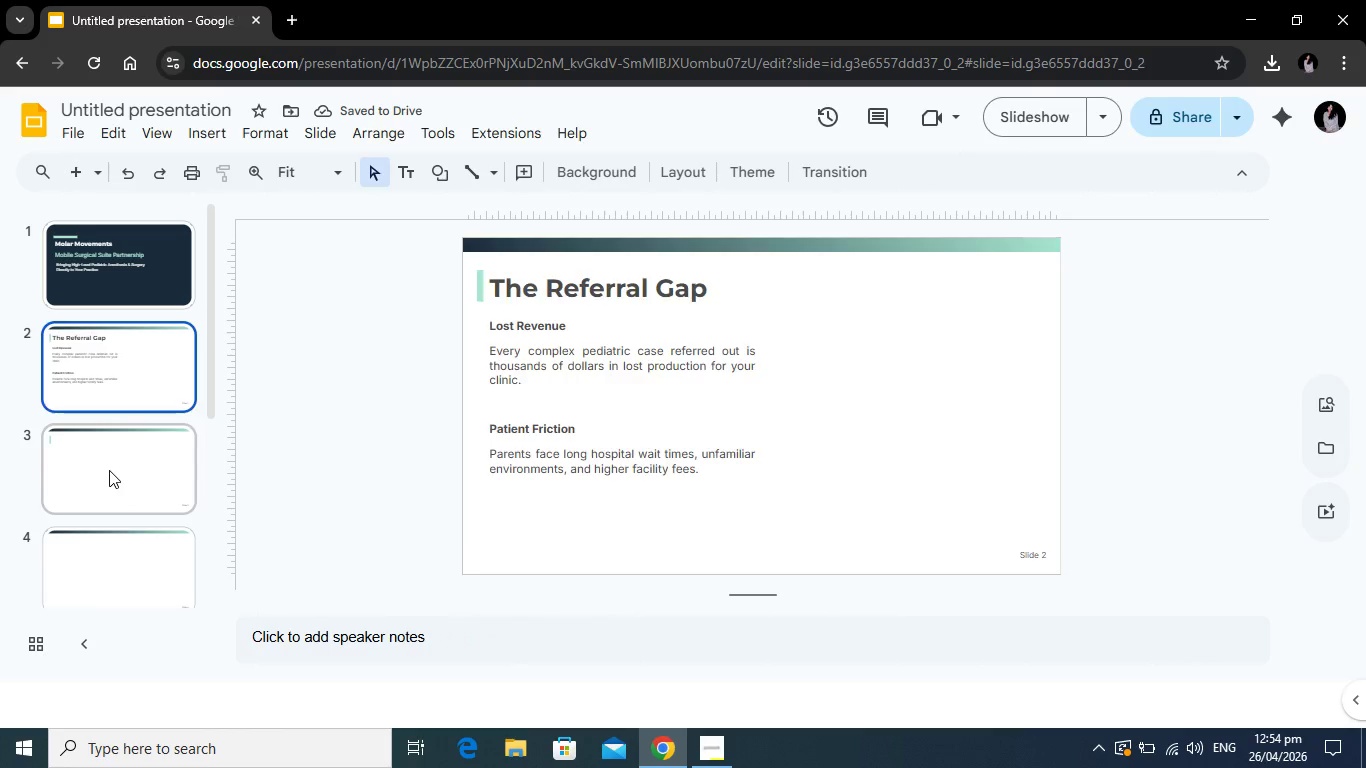 
left_click([109, 470])
 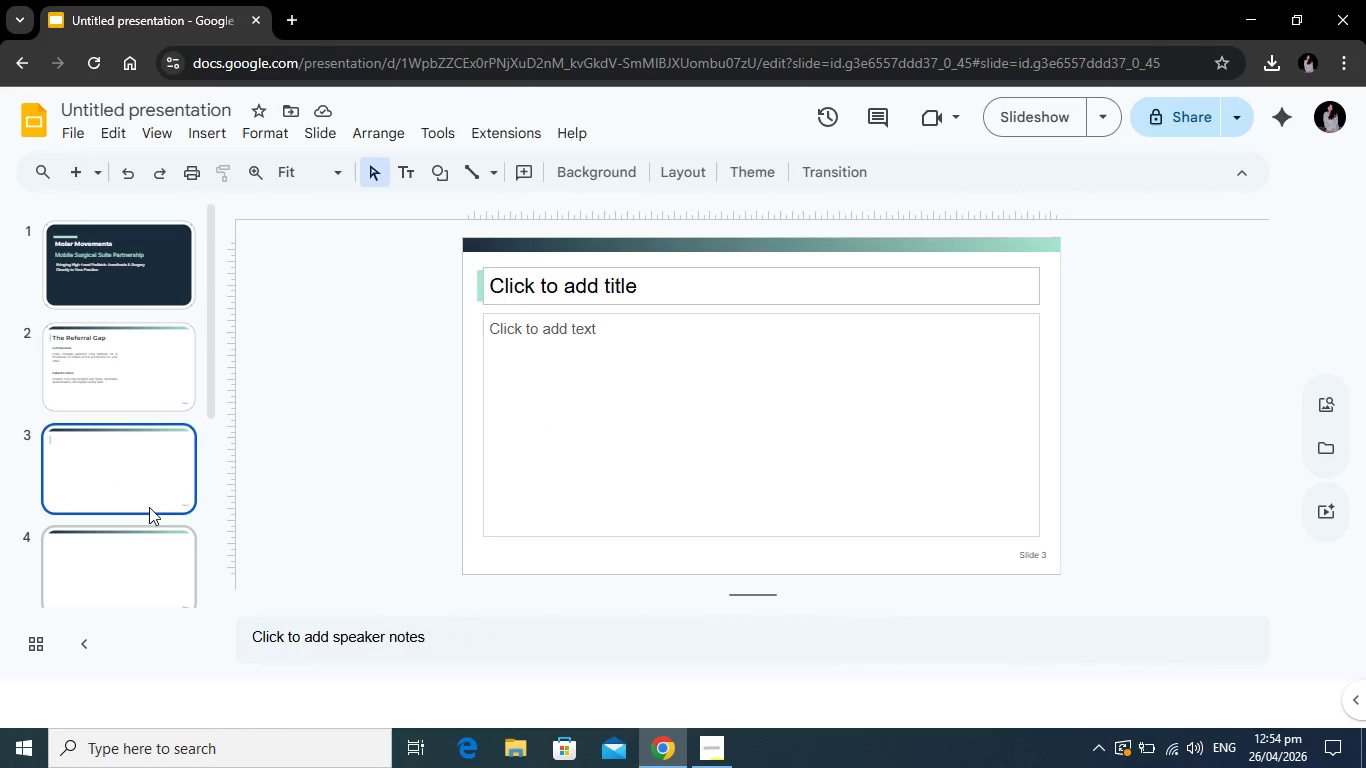 
scroll: coordinate [145, 492], scroll_direction: down, amount: 3.0
 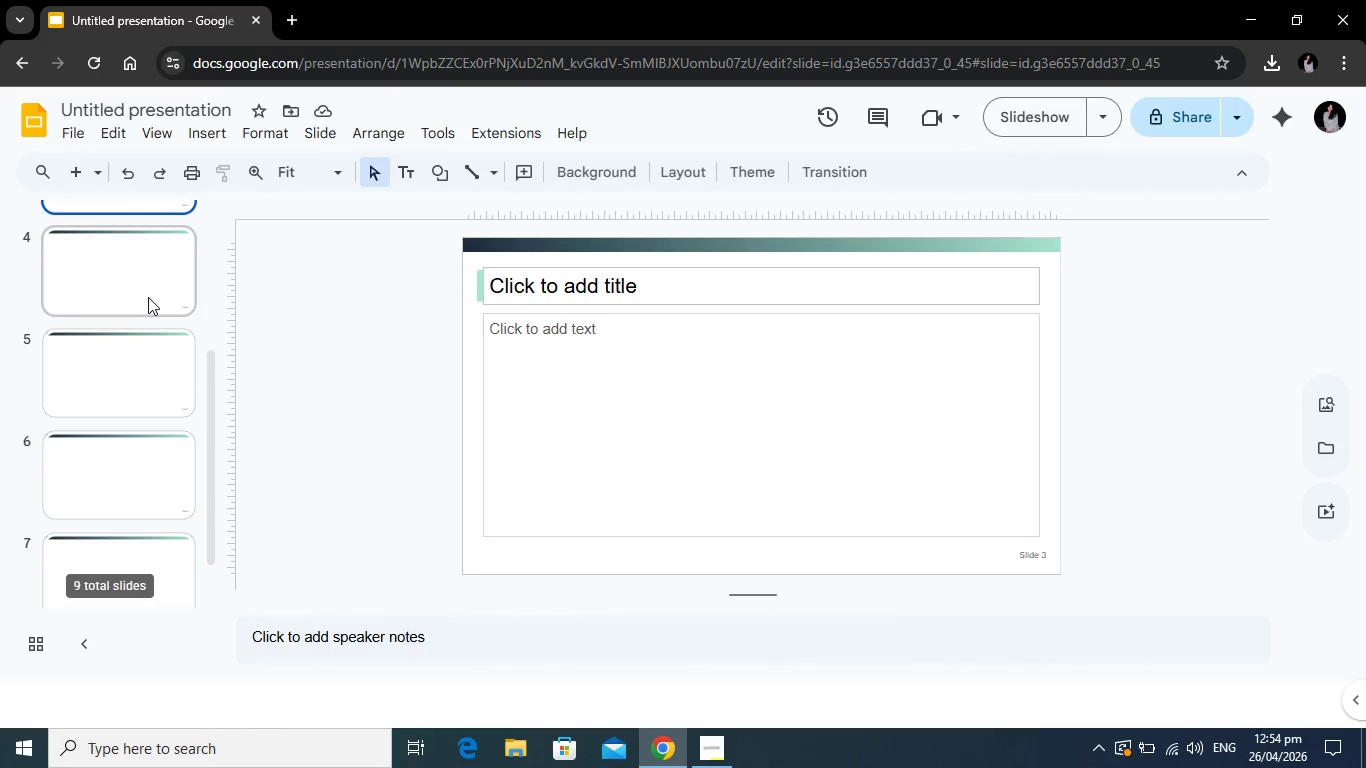 
left_click([148, 297])
 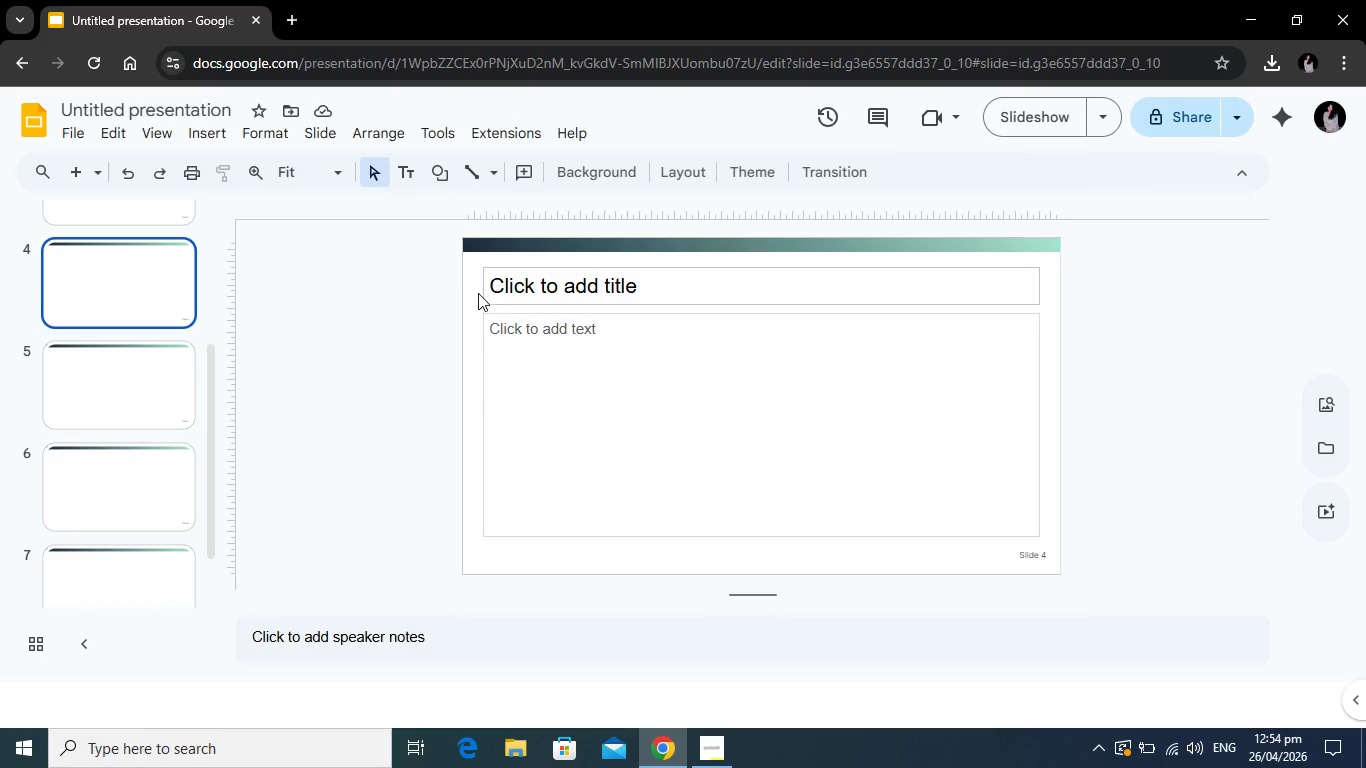 
left_click([478, 293])
 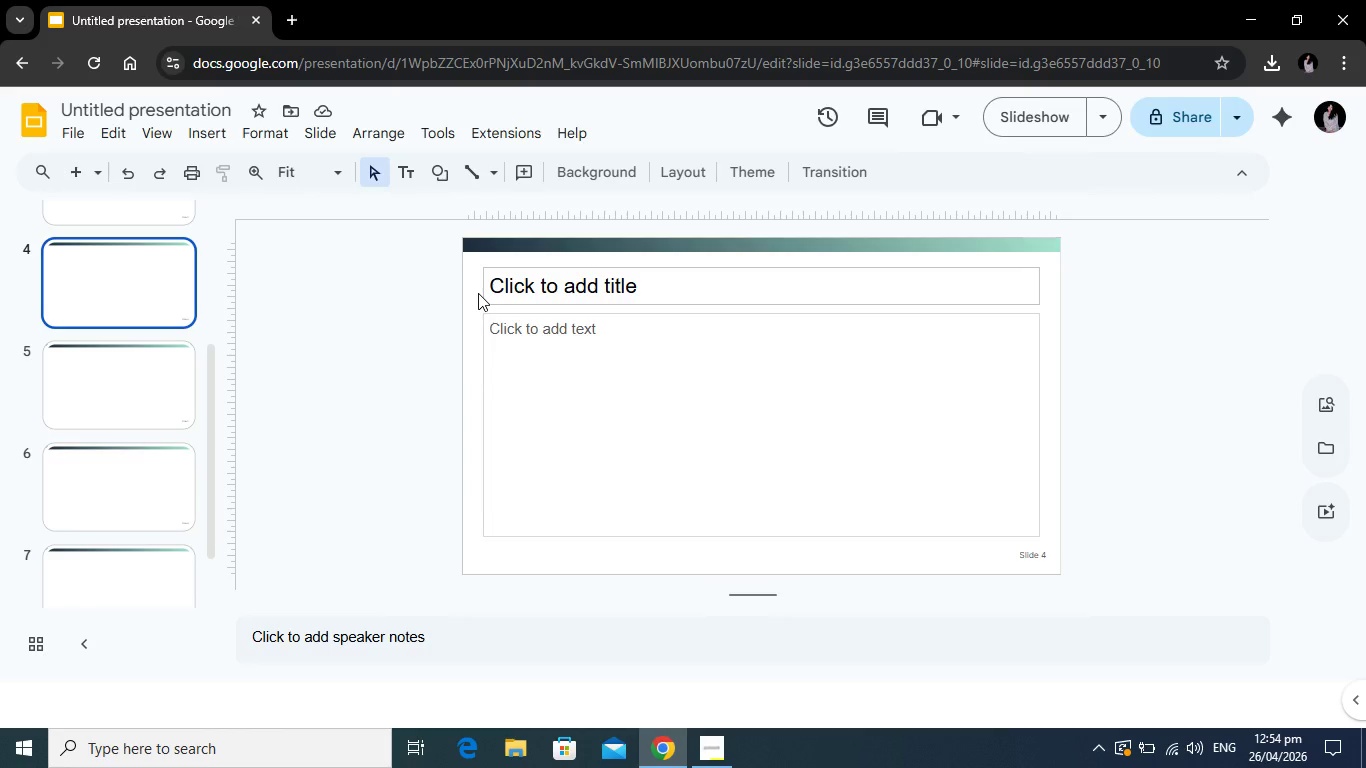 
key(Control+V)
 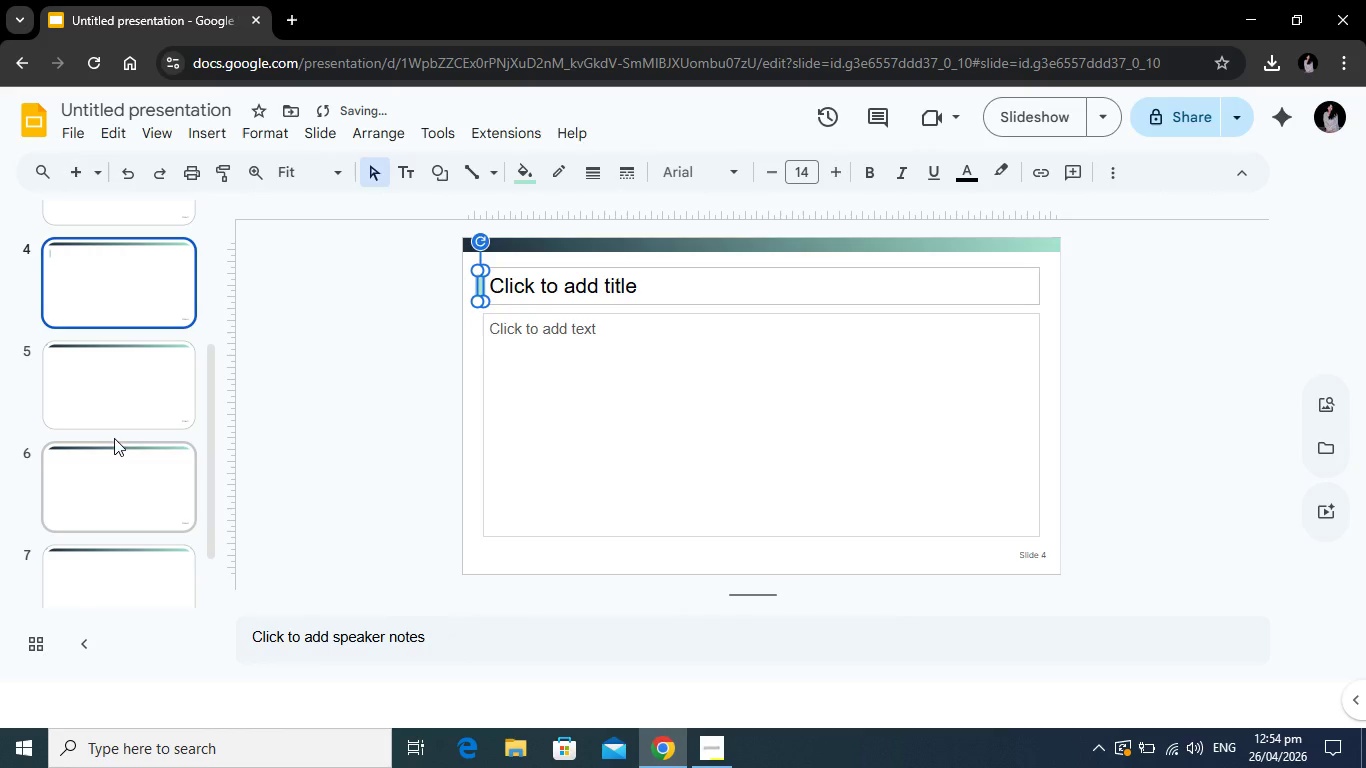 
left_click([114, 412])
 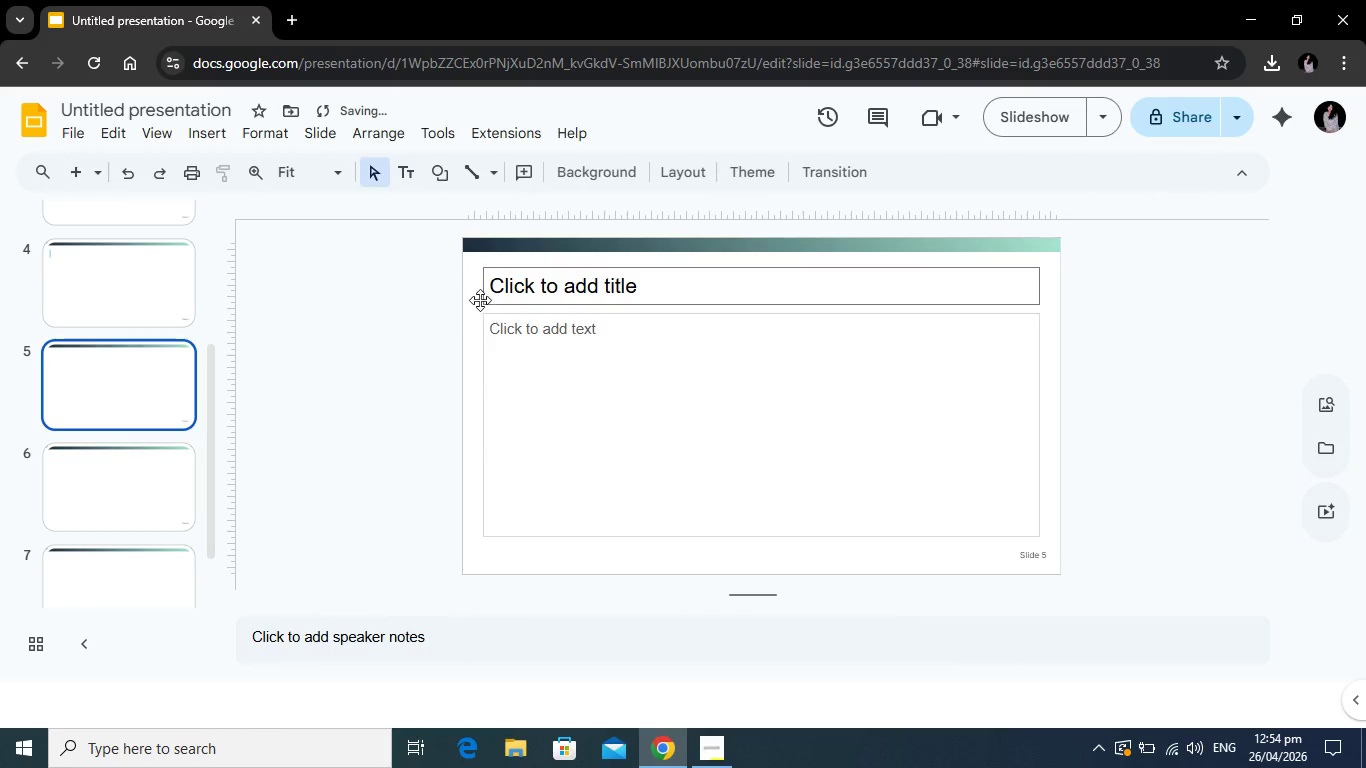 
key(Control+V)
 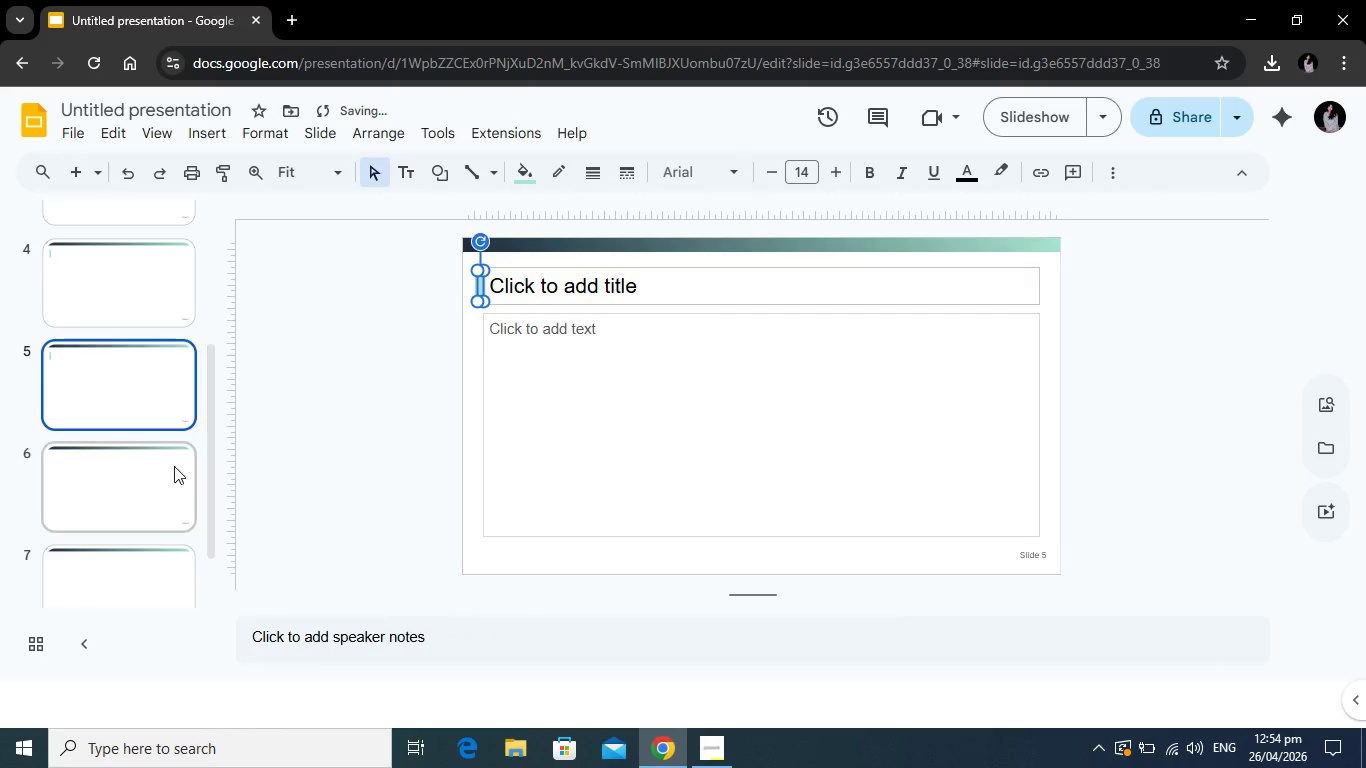 
left_click([143, 469])
 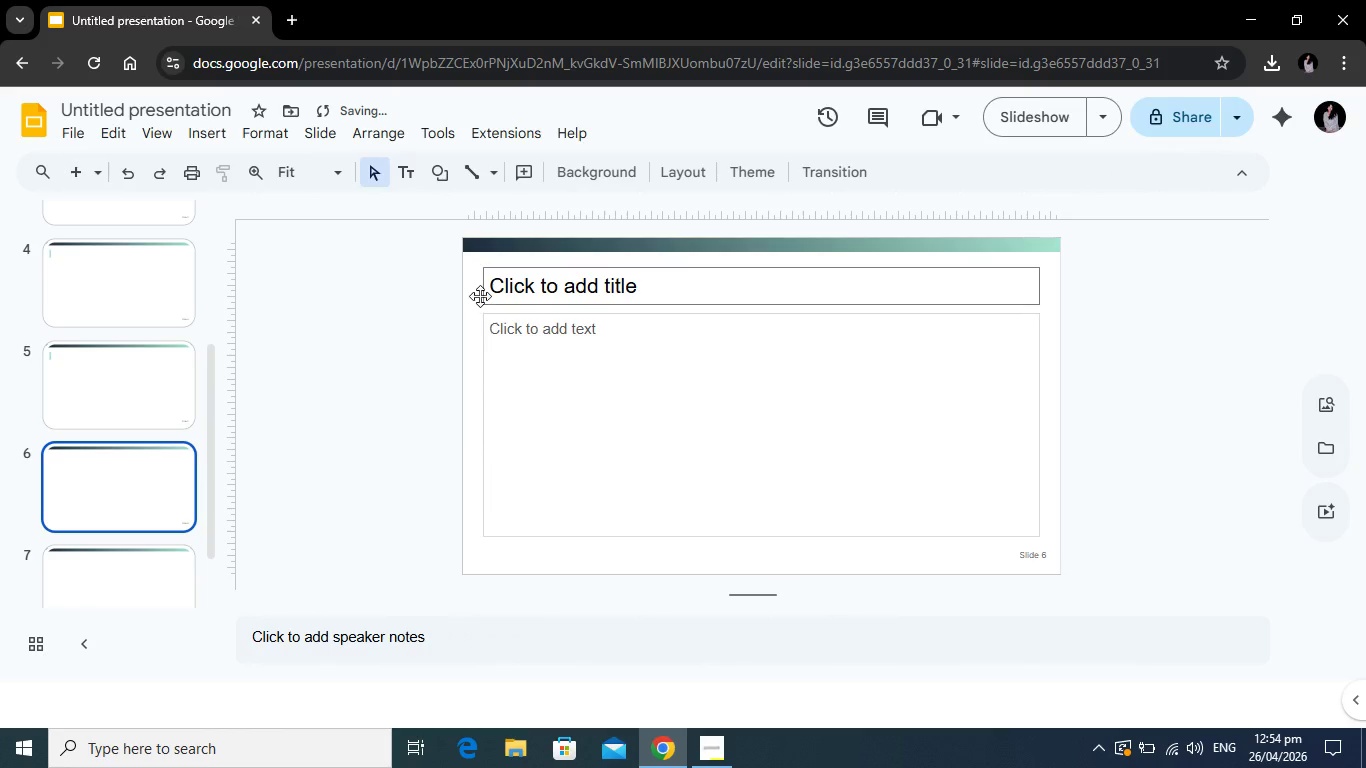 
key(Control+V)
 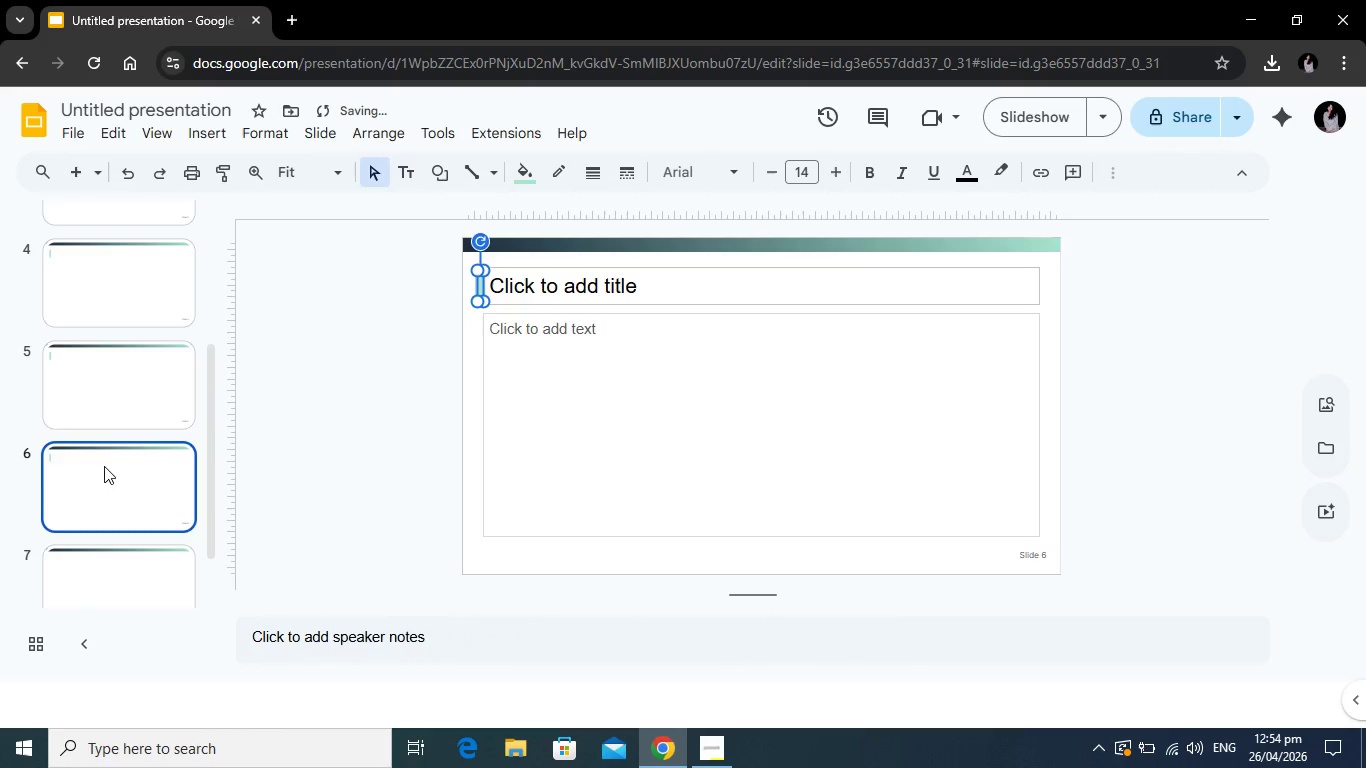 
scroll: coordinate [104, 466], scroll_direction: down, amount: 2.0
 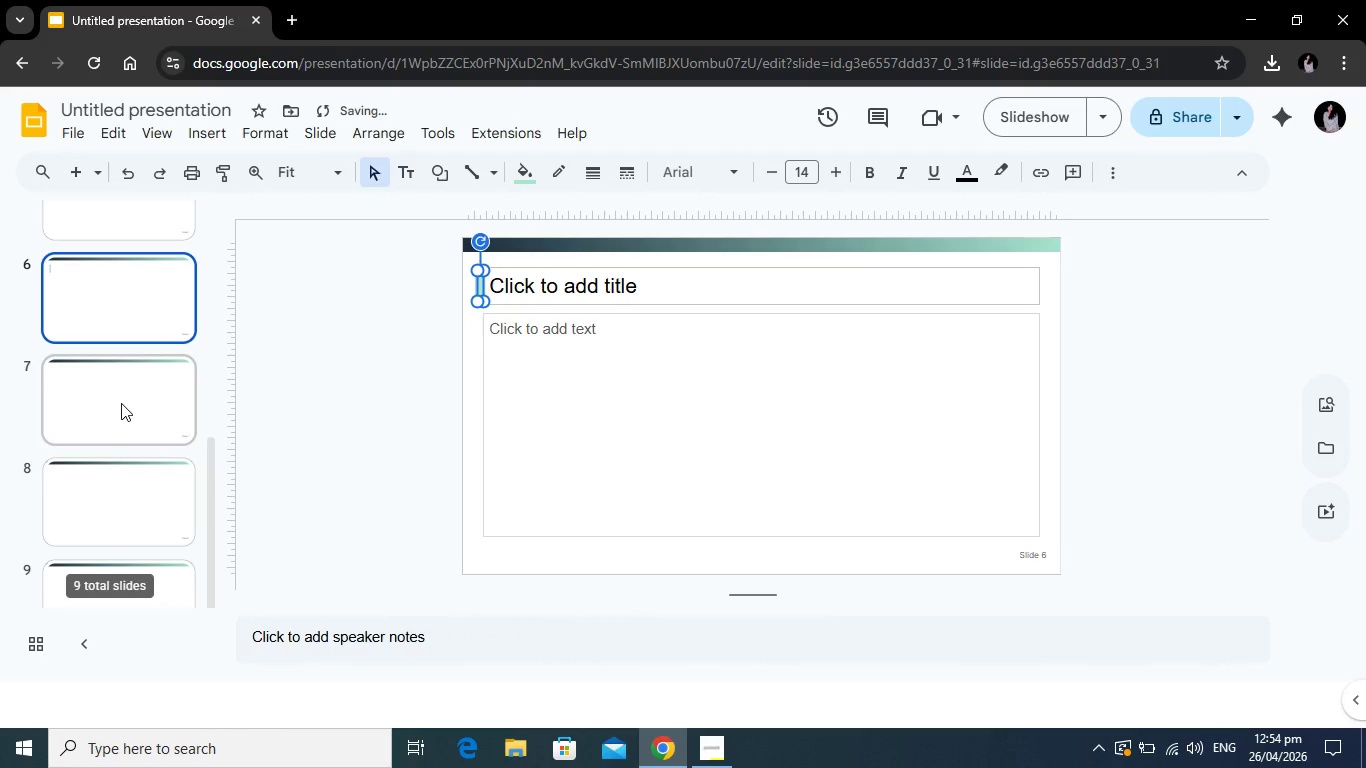 
left_click([121, 402])
 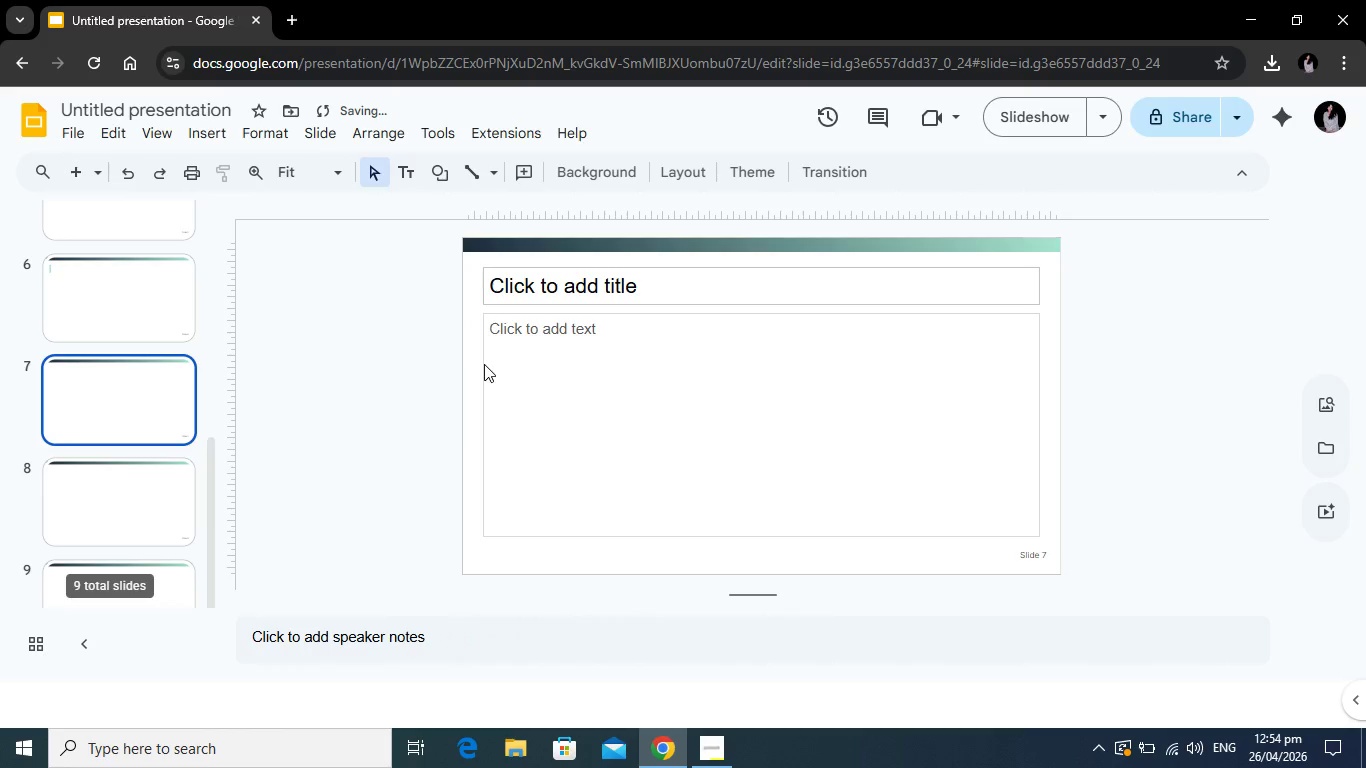 
key(Control+ControlLeft)
 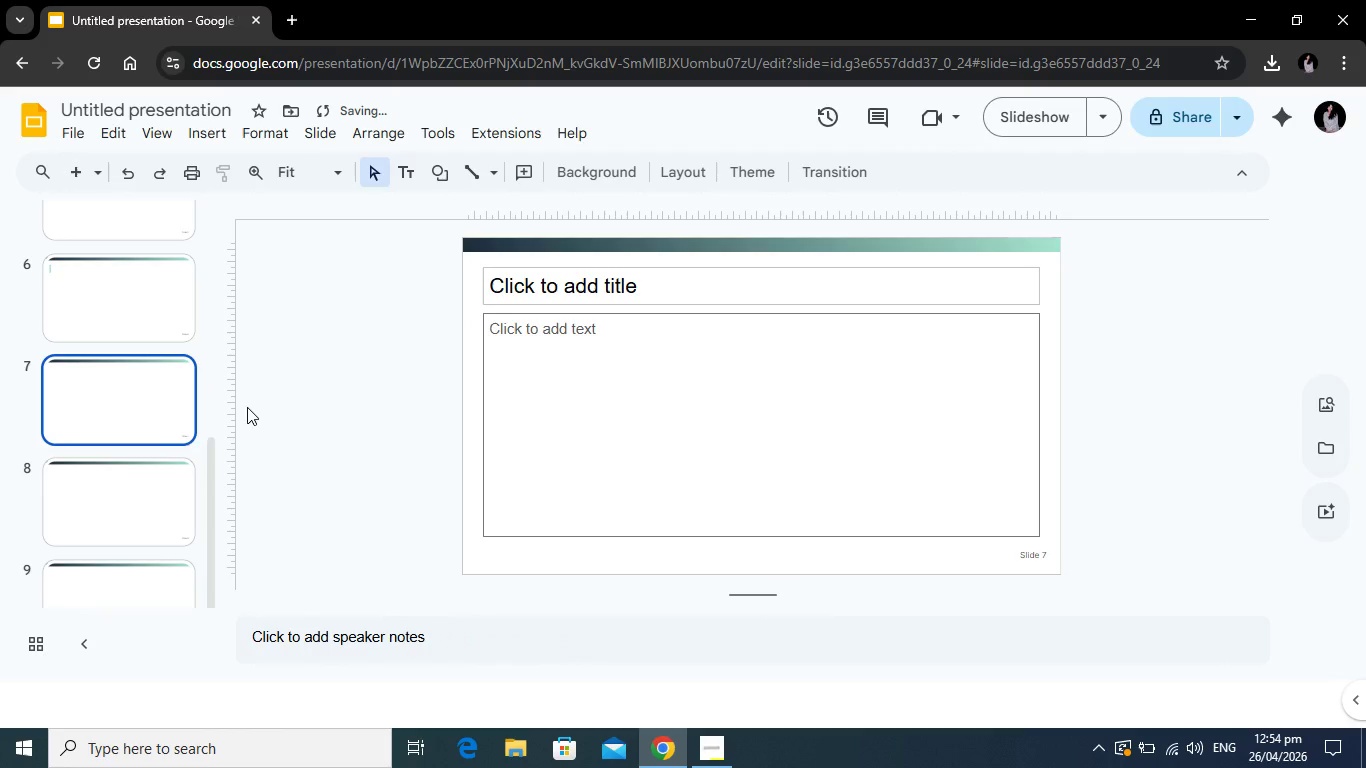 
key(Control+V)
 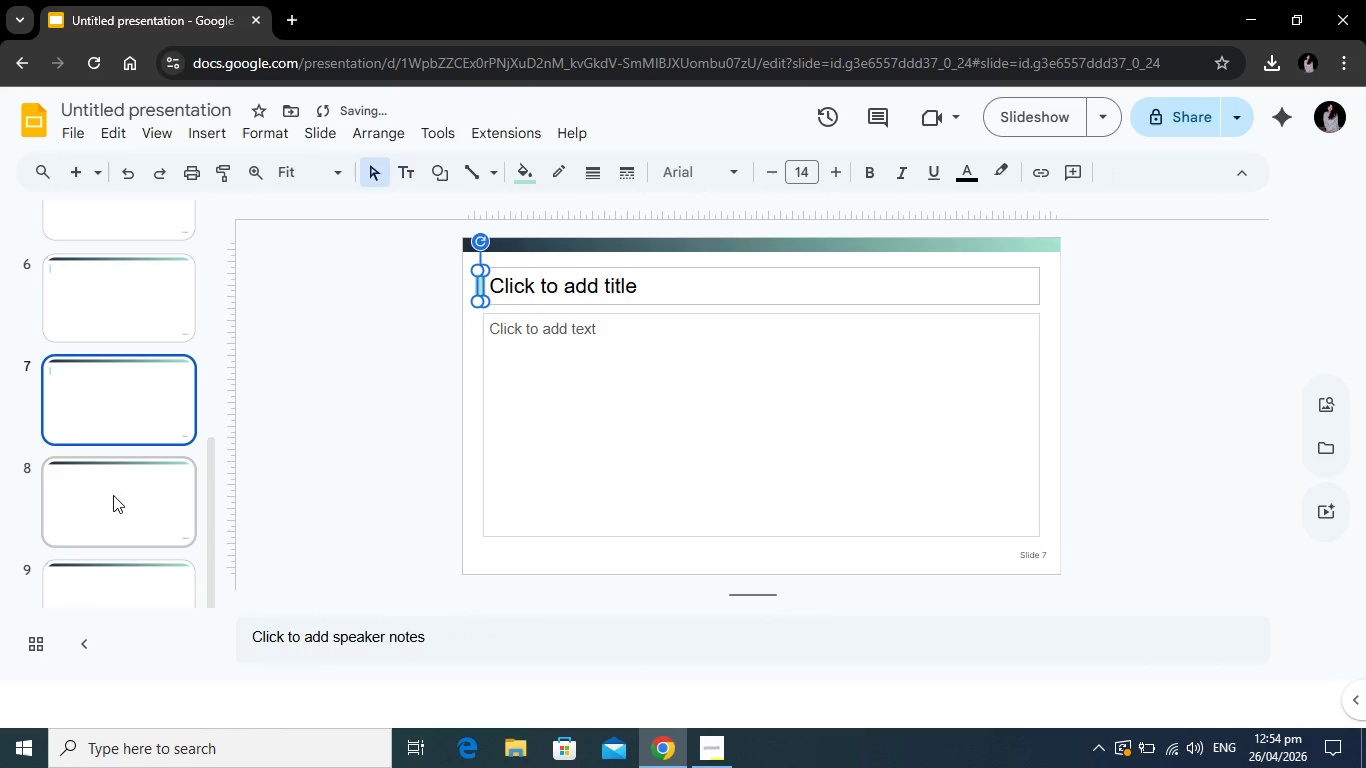 
left_click([113, 495])
 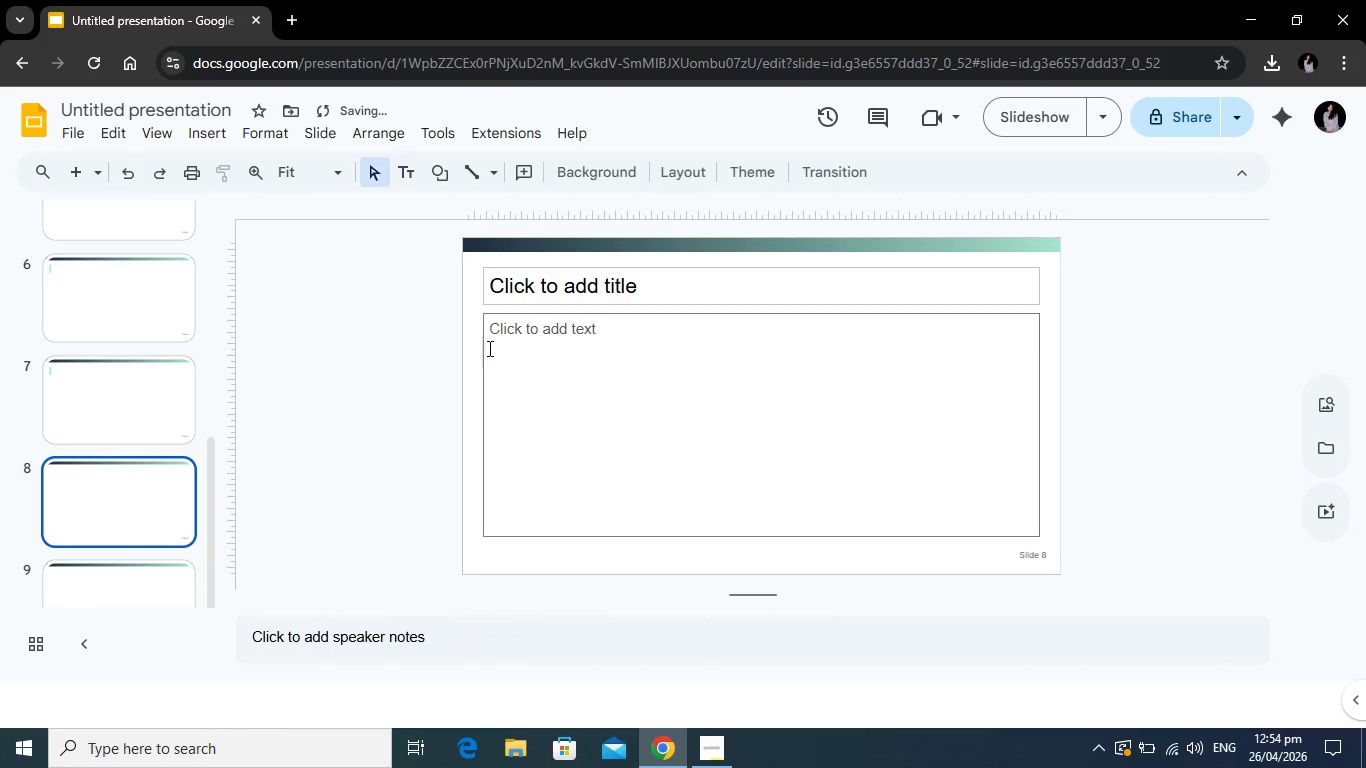 
key(Control+V)
 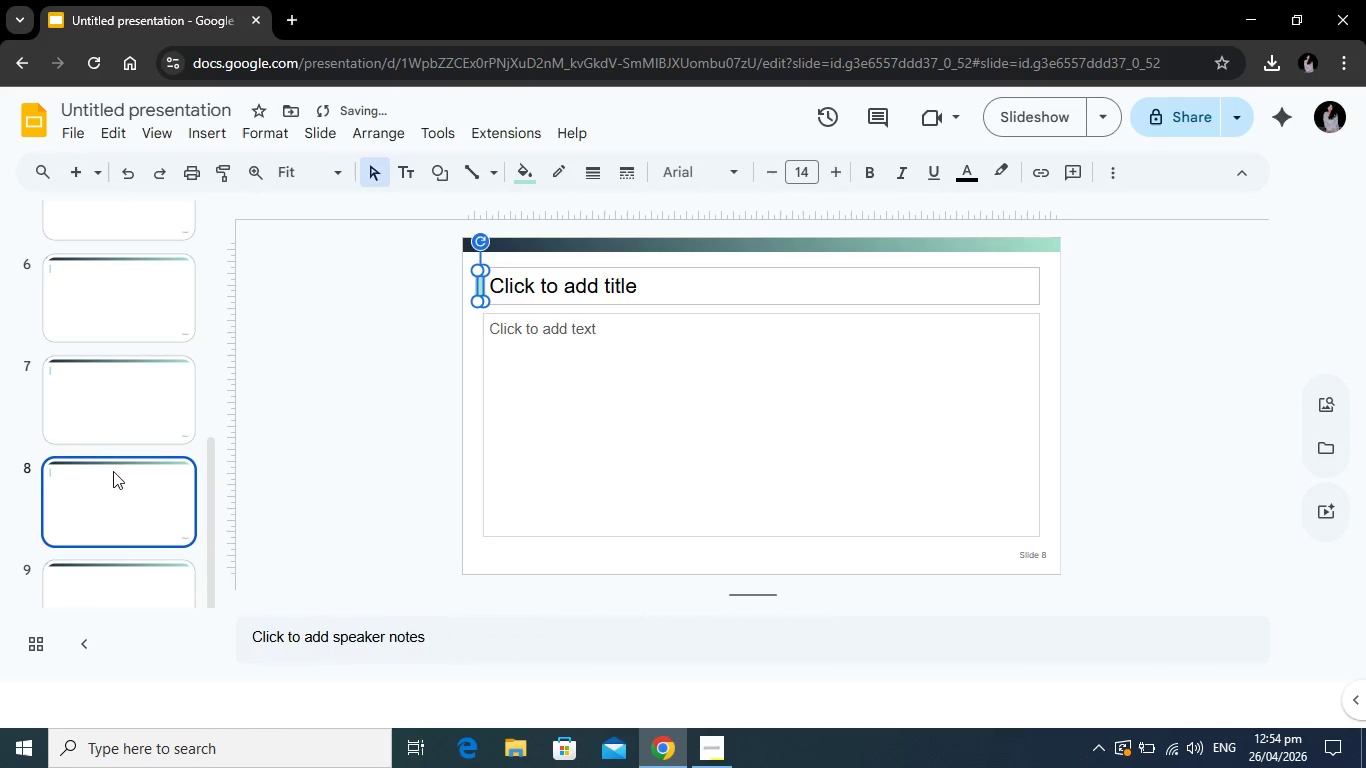 
scroll: coordinate [112, 471], scroll_direction: down, amount: 2.0
 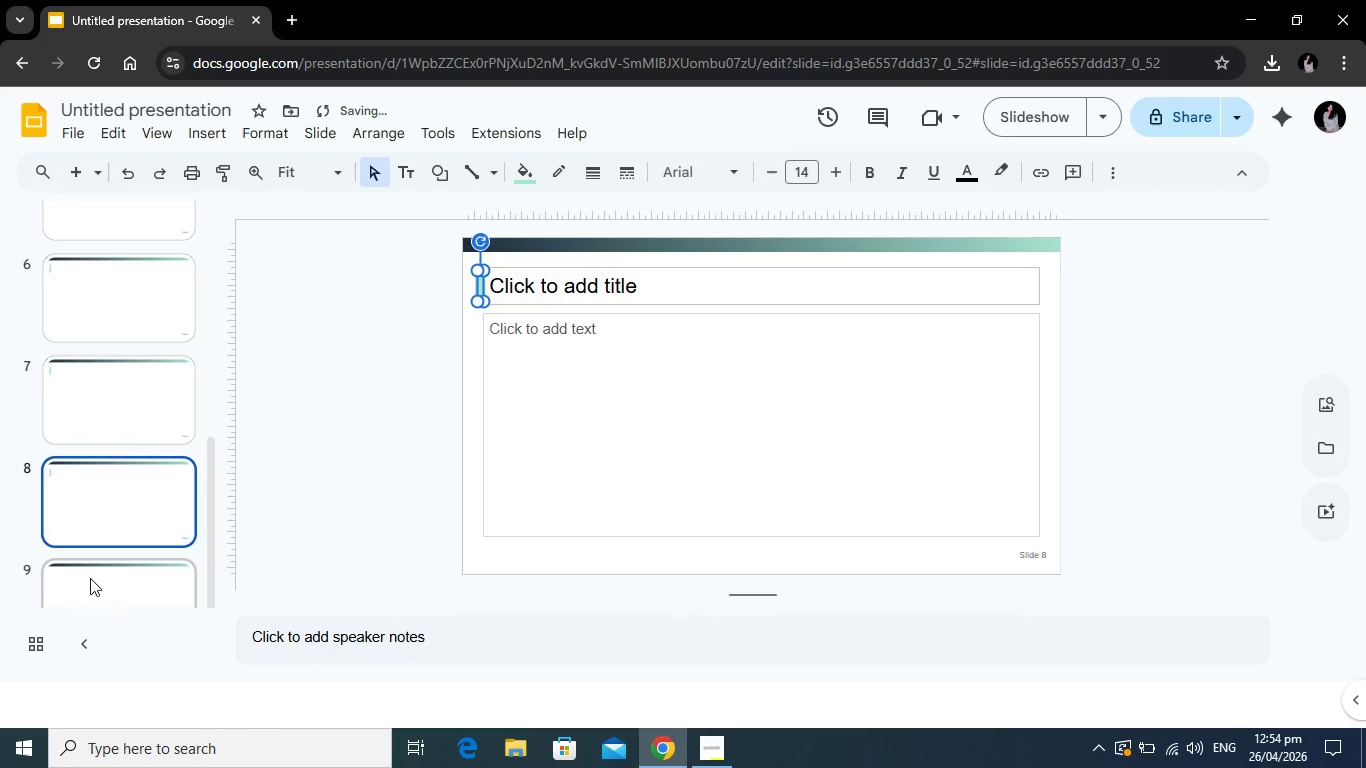 
left_click([90, 578])
 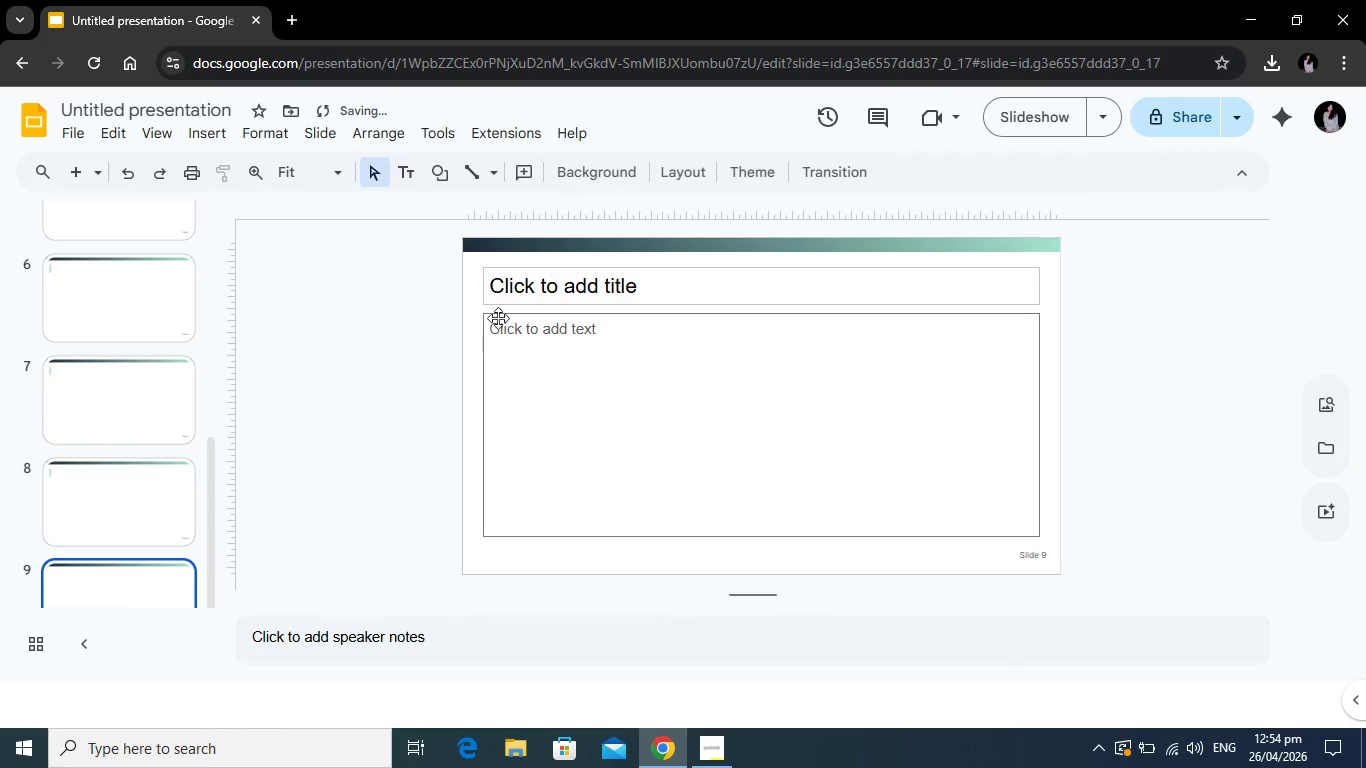 
key(Control+ControlLeft)
 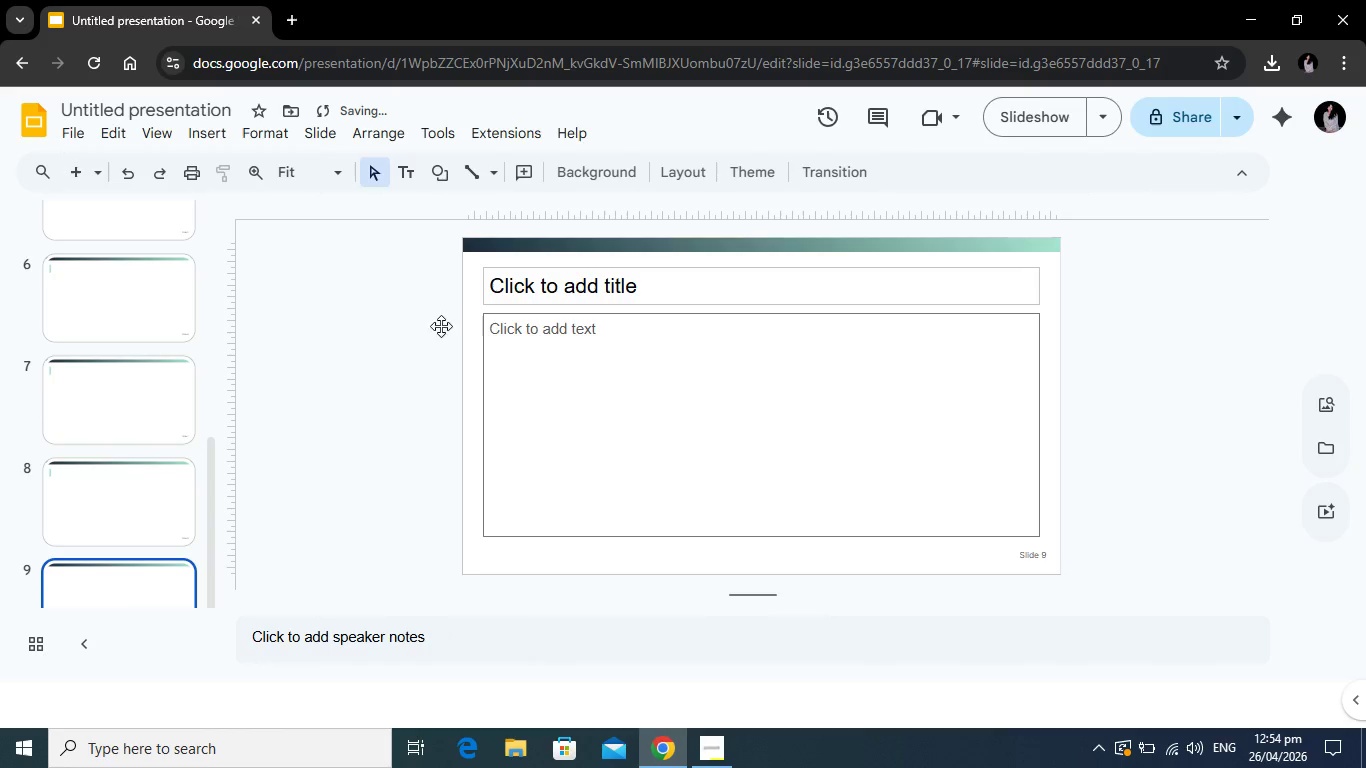 
key(Control+V)
 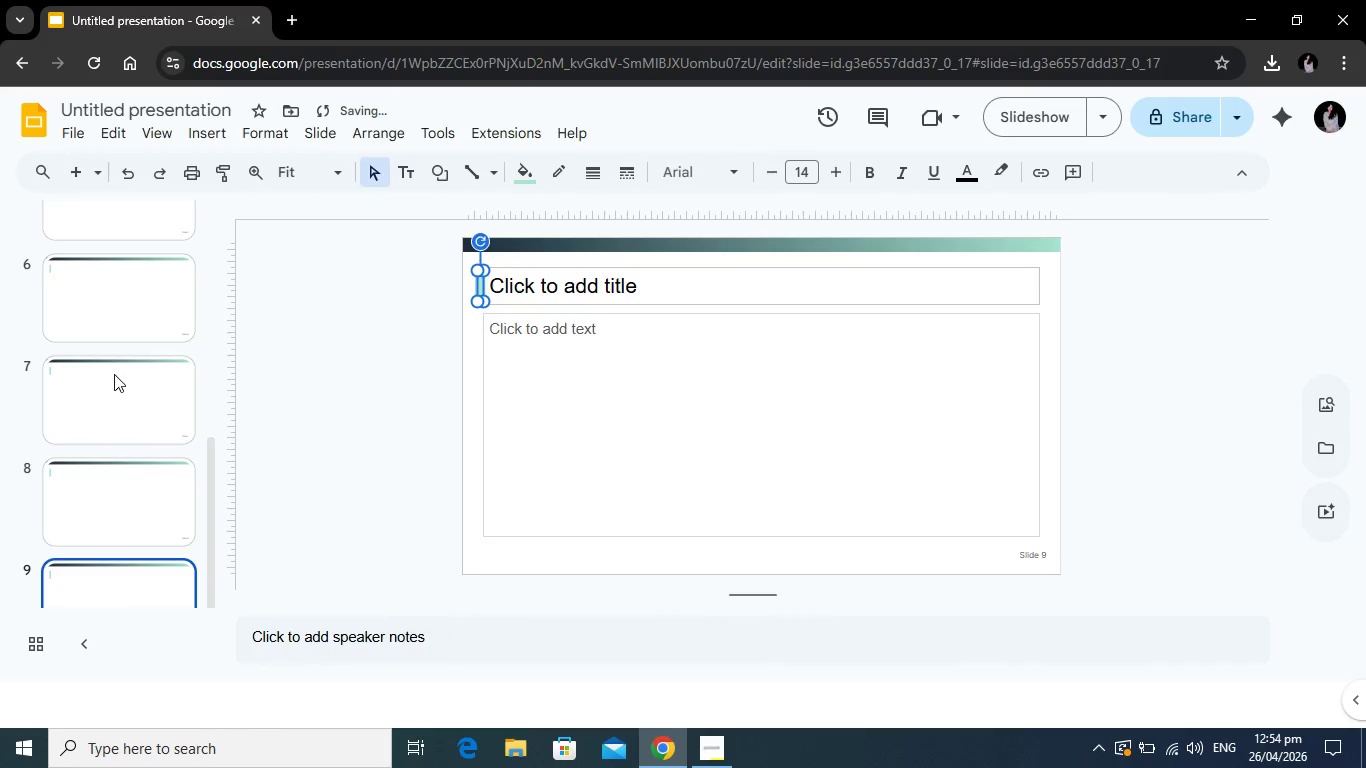 
scroll: coordinate [114, 374], scroll_direction: up, amount: 4.0
 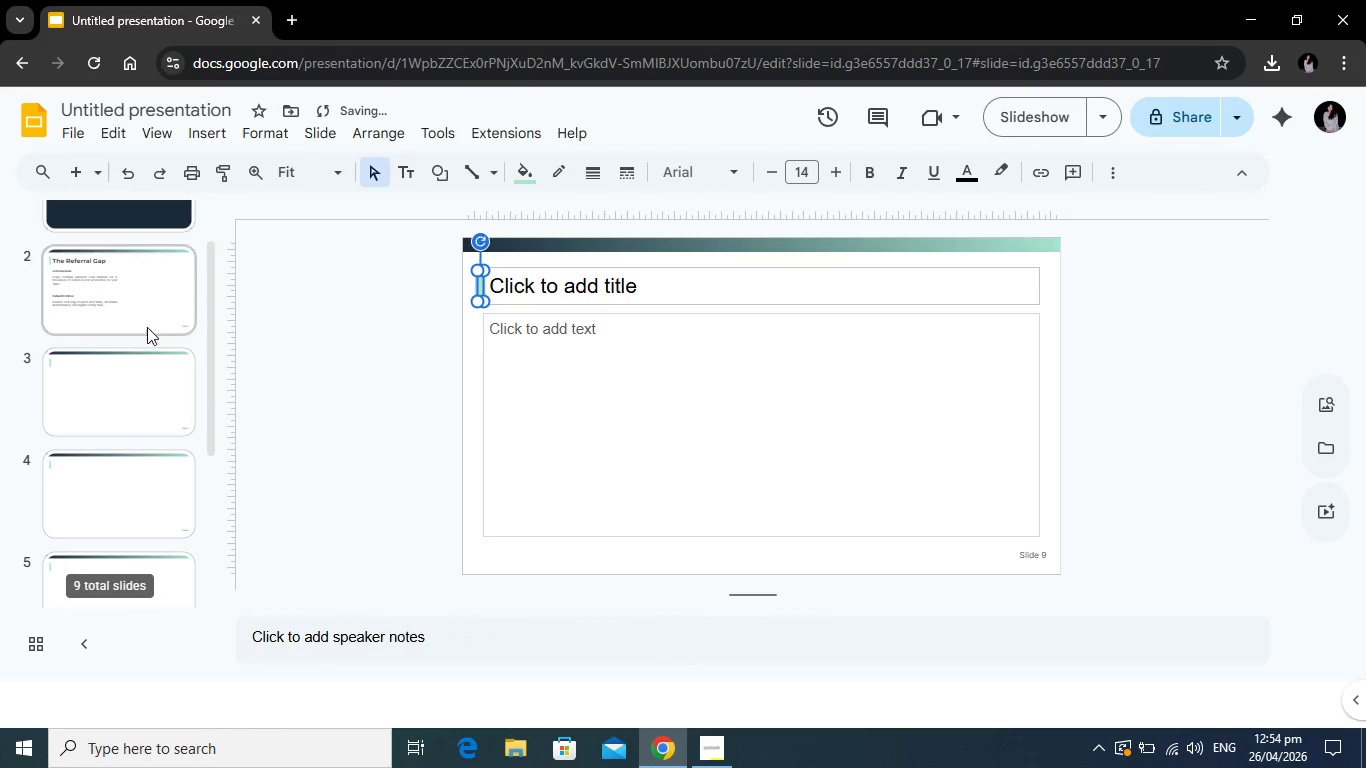 
left_click([147, 327])
 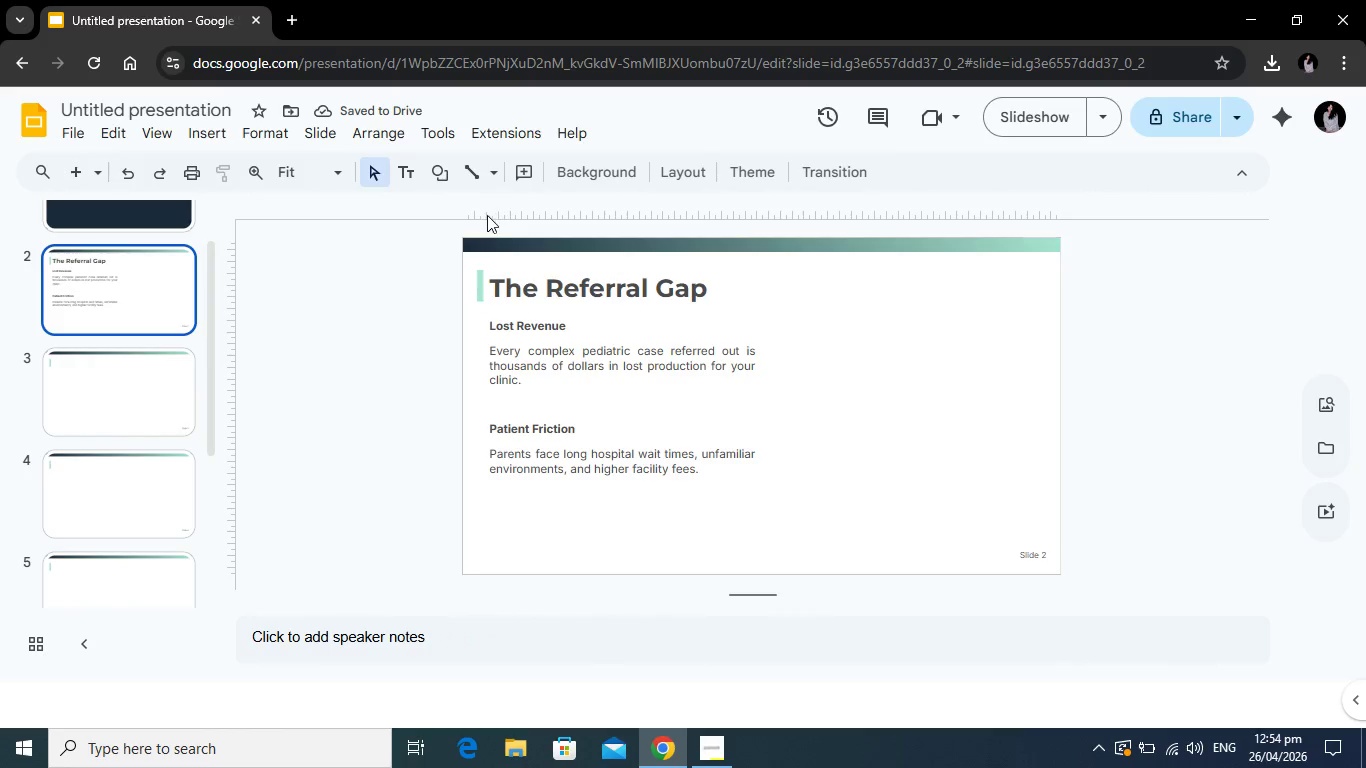 
key(Alt+Tab)